 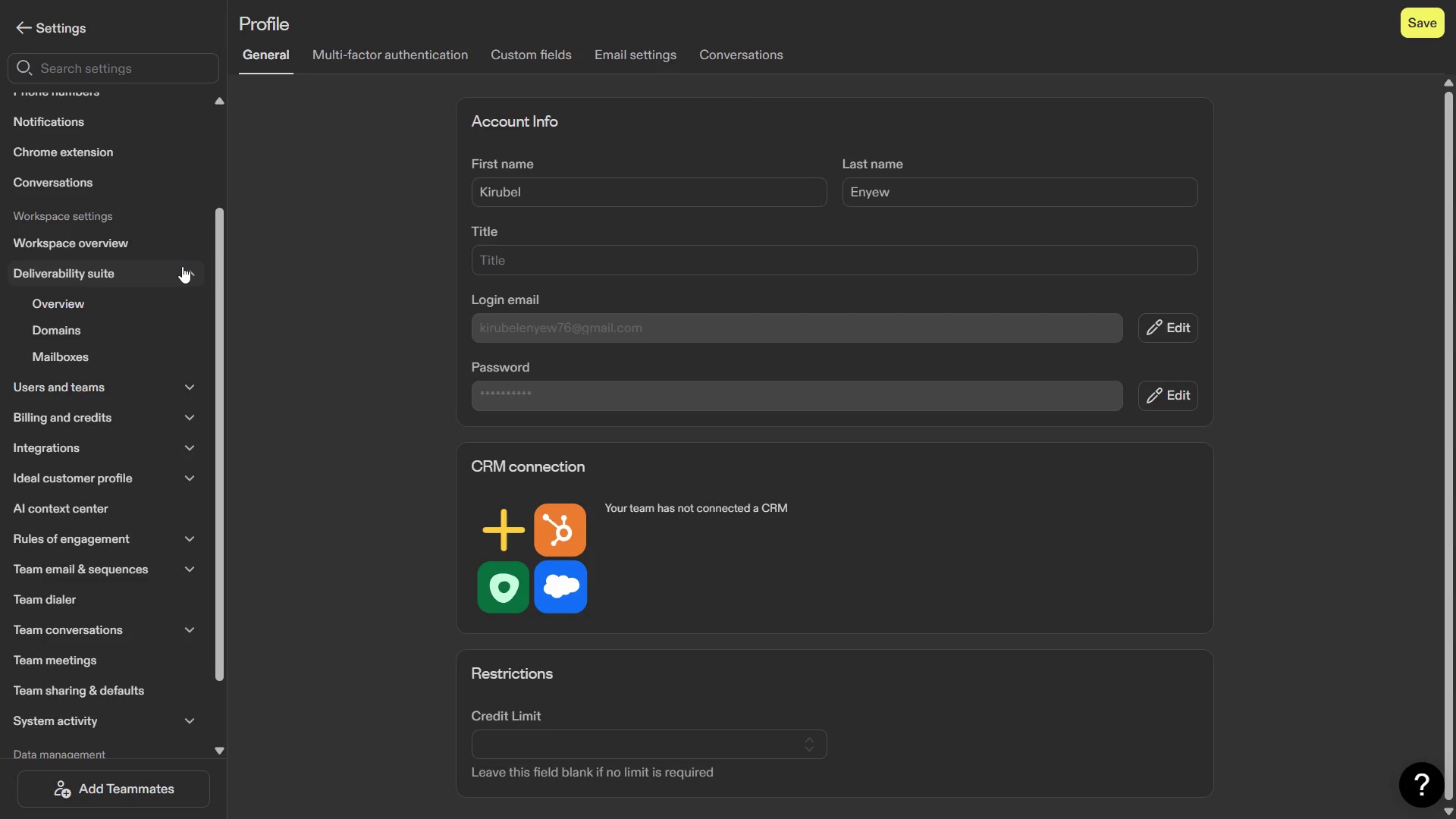 
left_click([99, 308])
 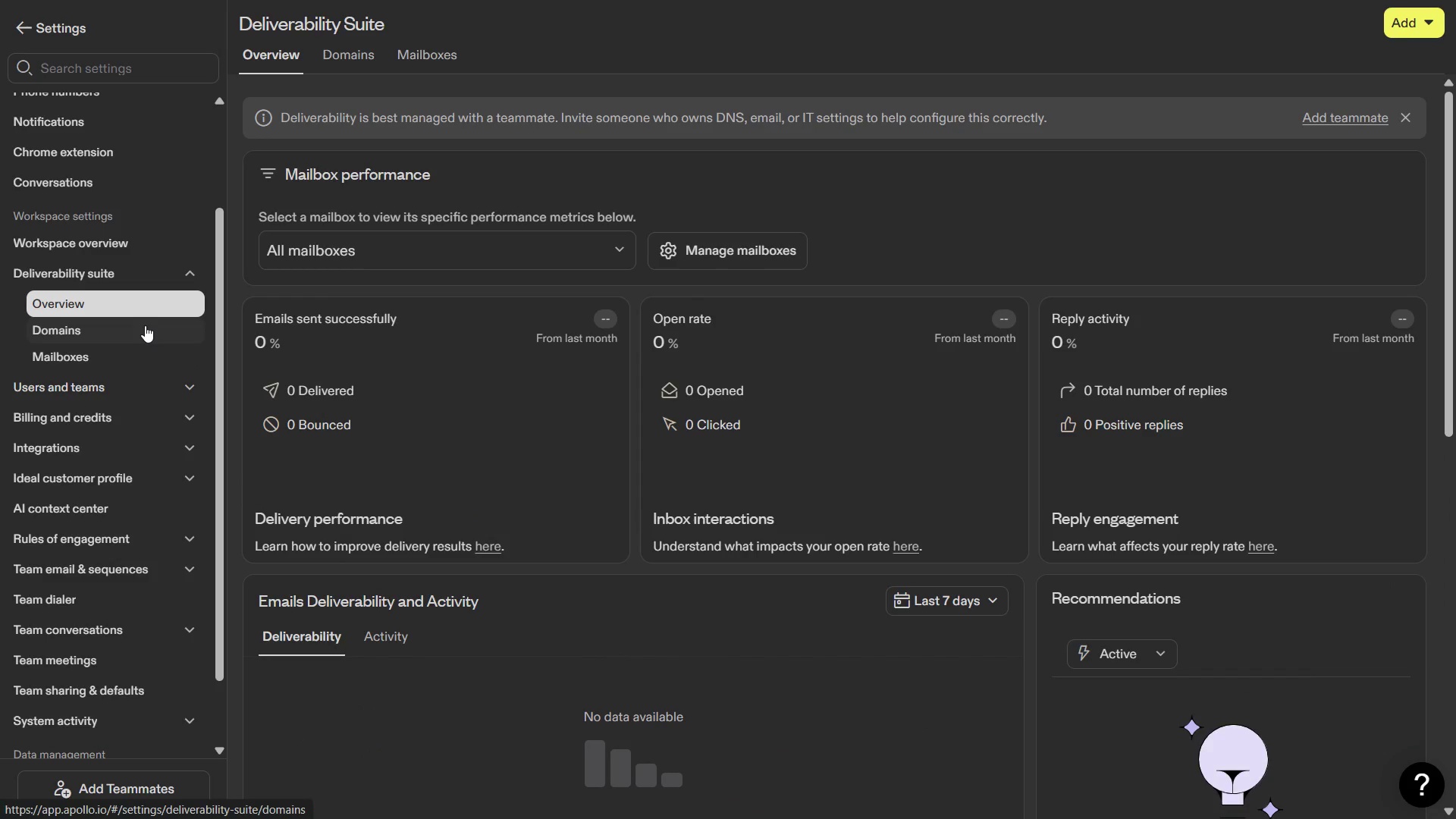 
wait(13.8)
 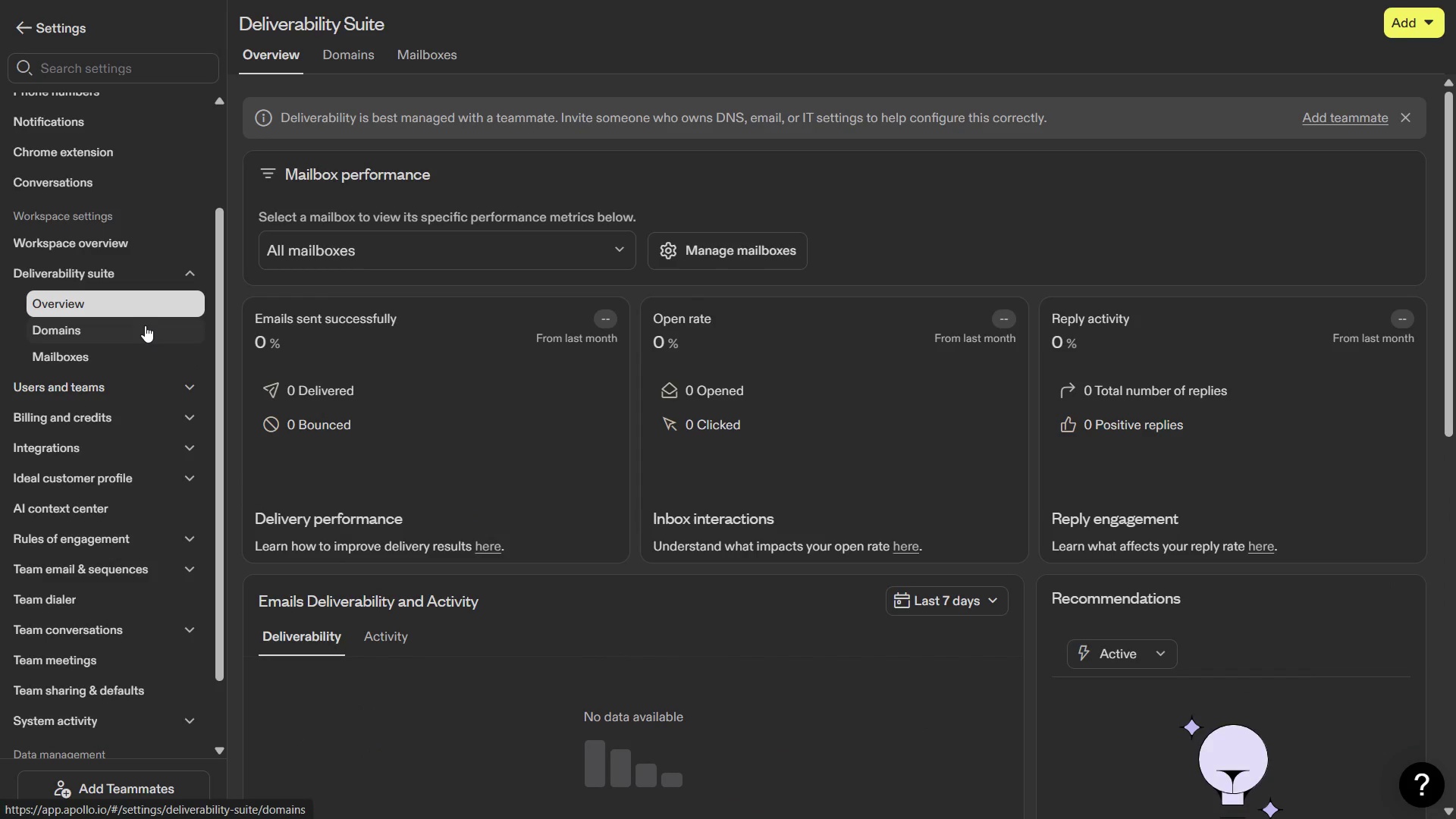 
left_click([344, 49])
 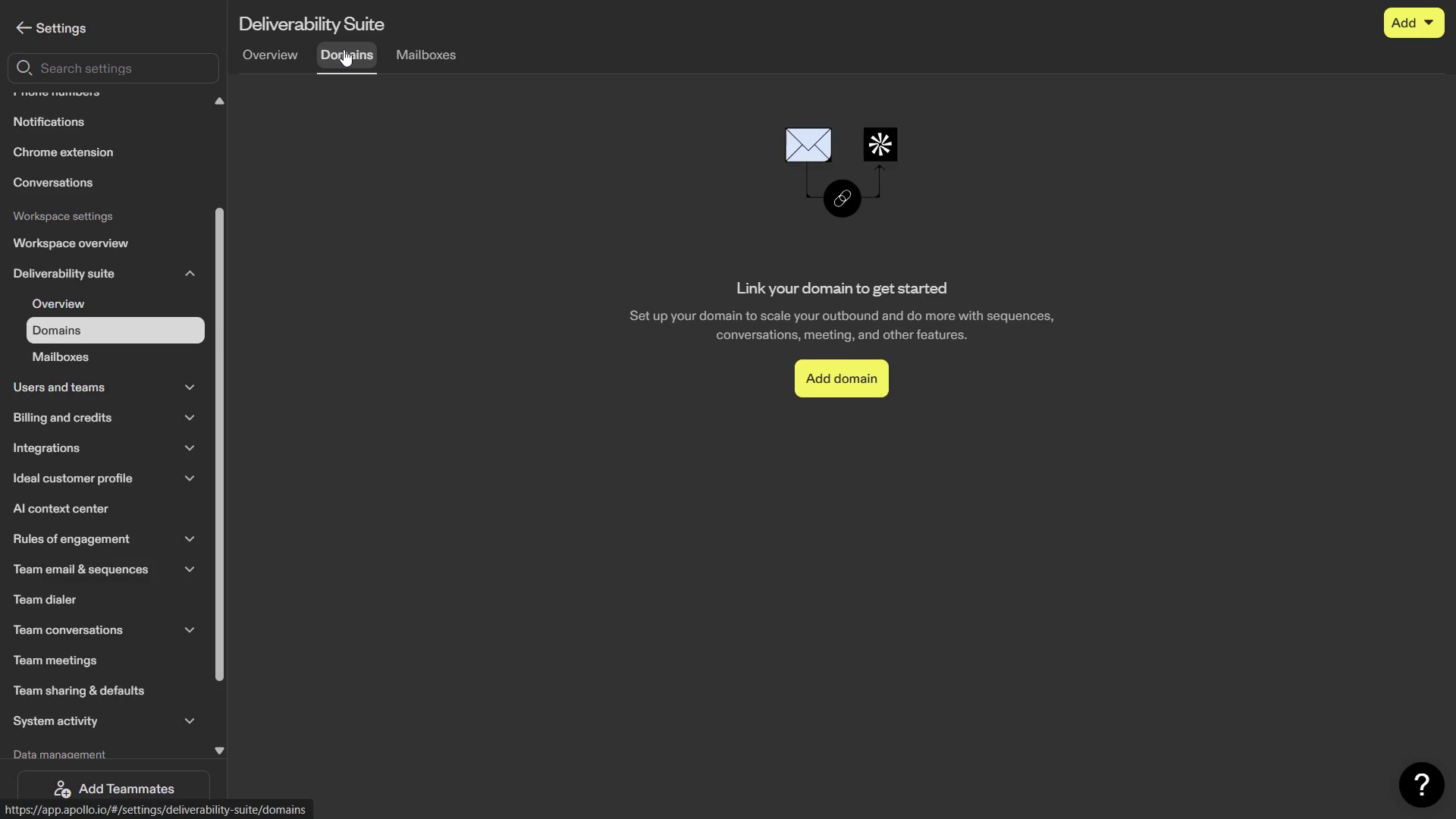 
left_click([394, 55])
 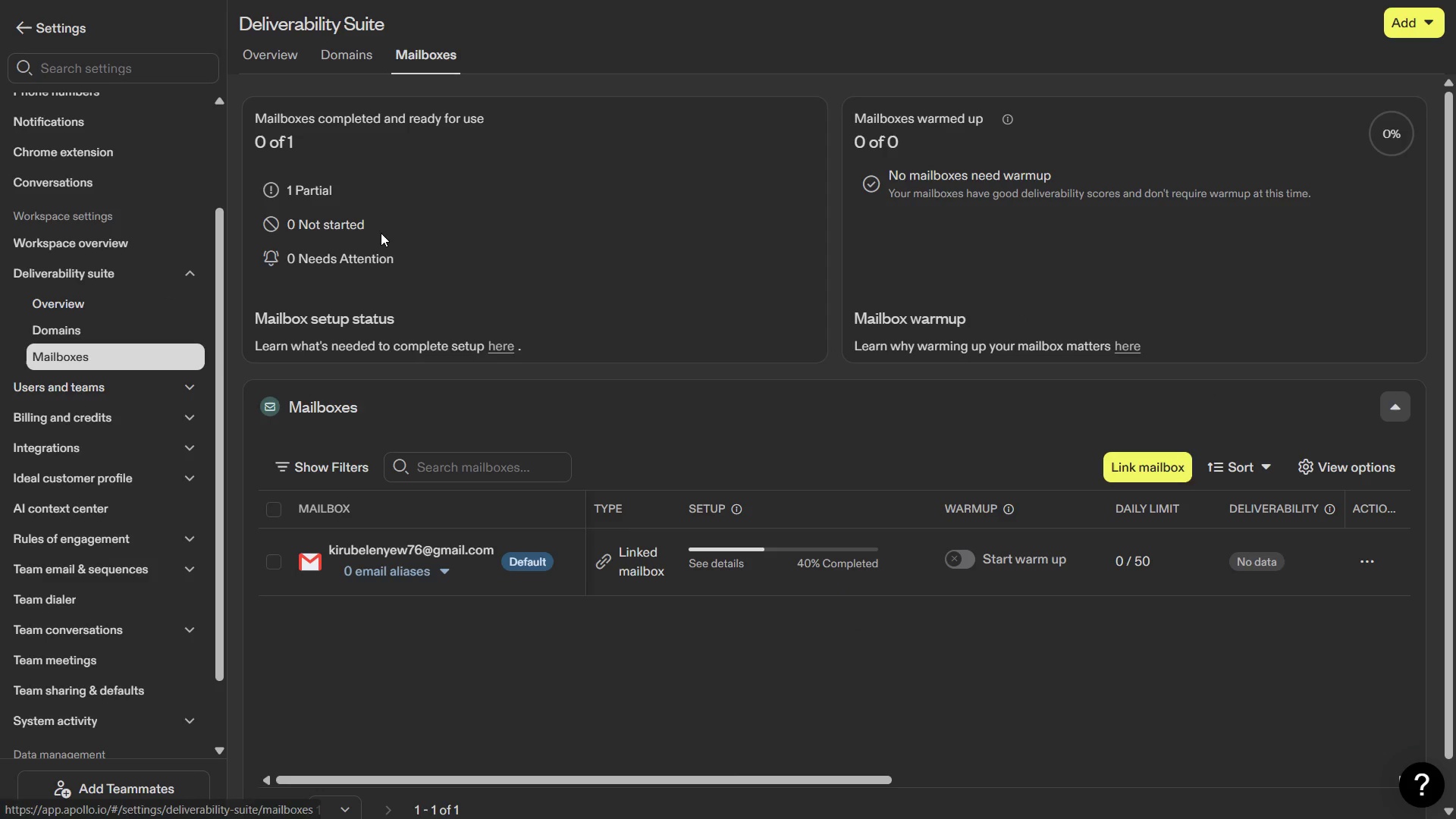 
scroll: coordinate [397, 227], scroll_direction: none, amount: 0.0
 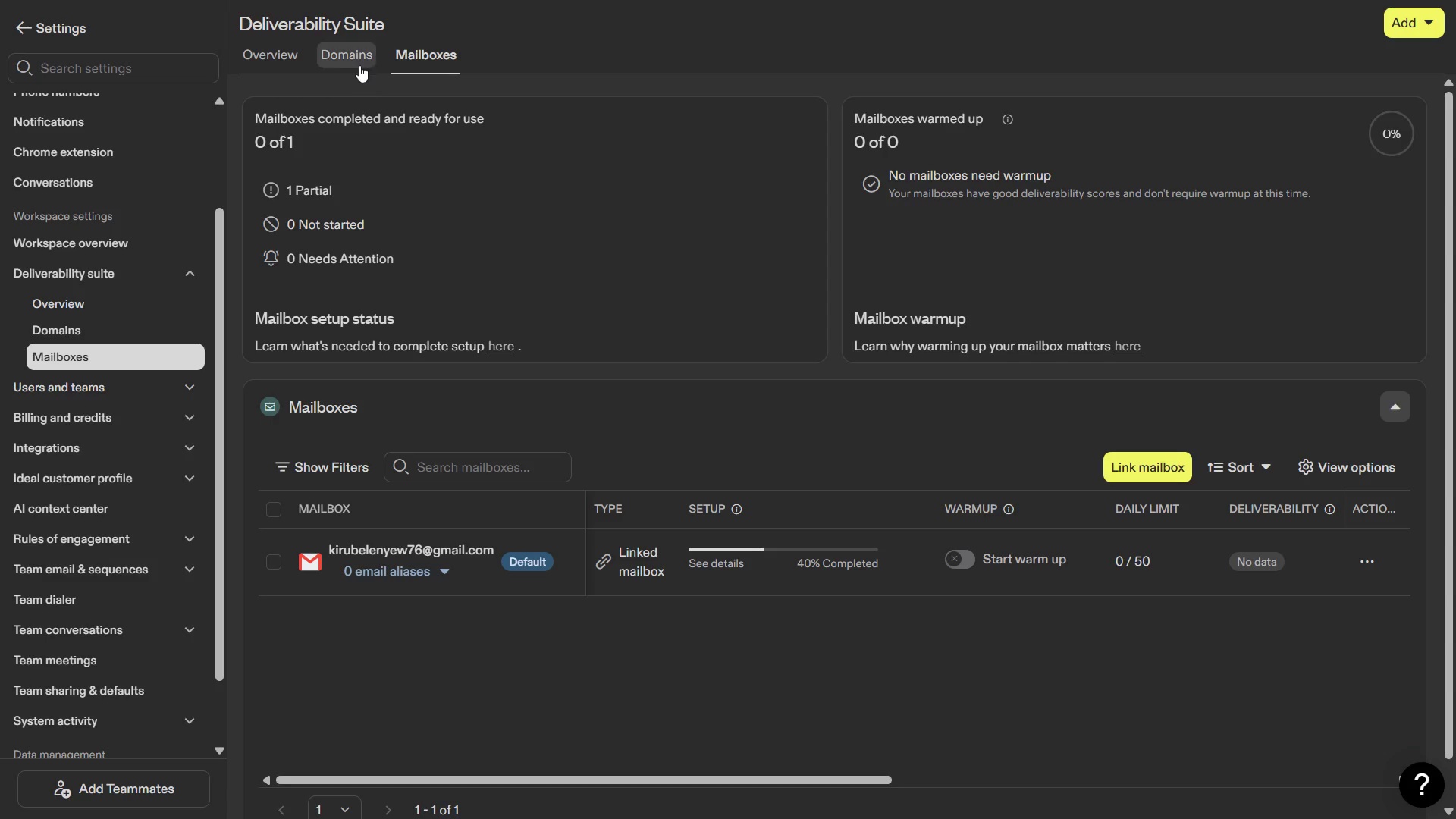 
left_click([294, 48])
 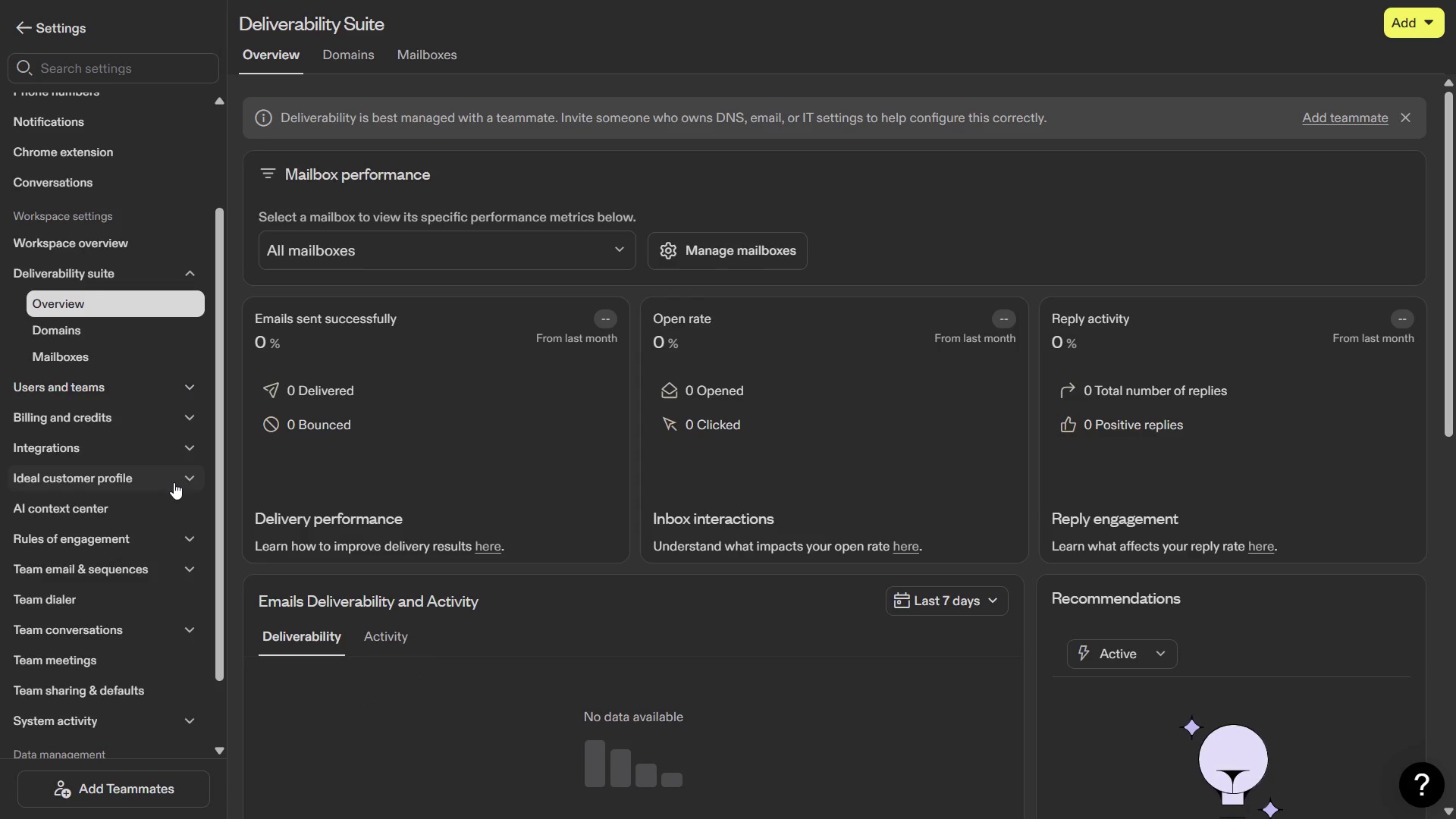 
scroll: coordinate [174, 482], scroll_direction: none, amount: 0.0
 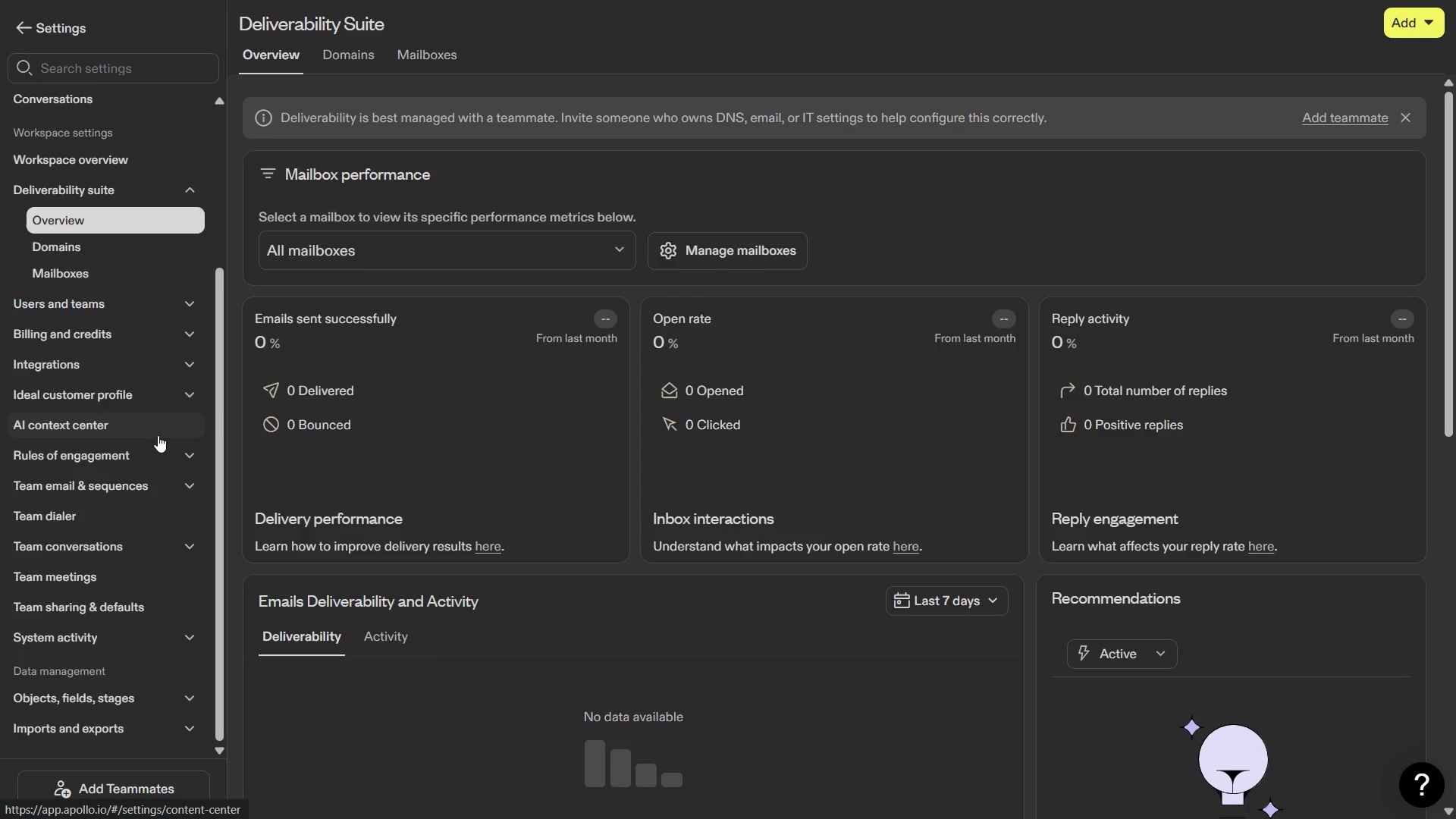 
left_click([160, 440])
 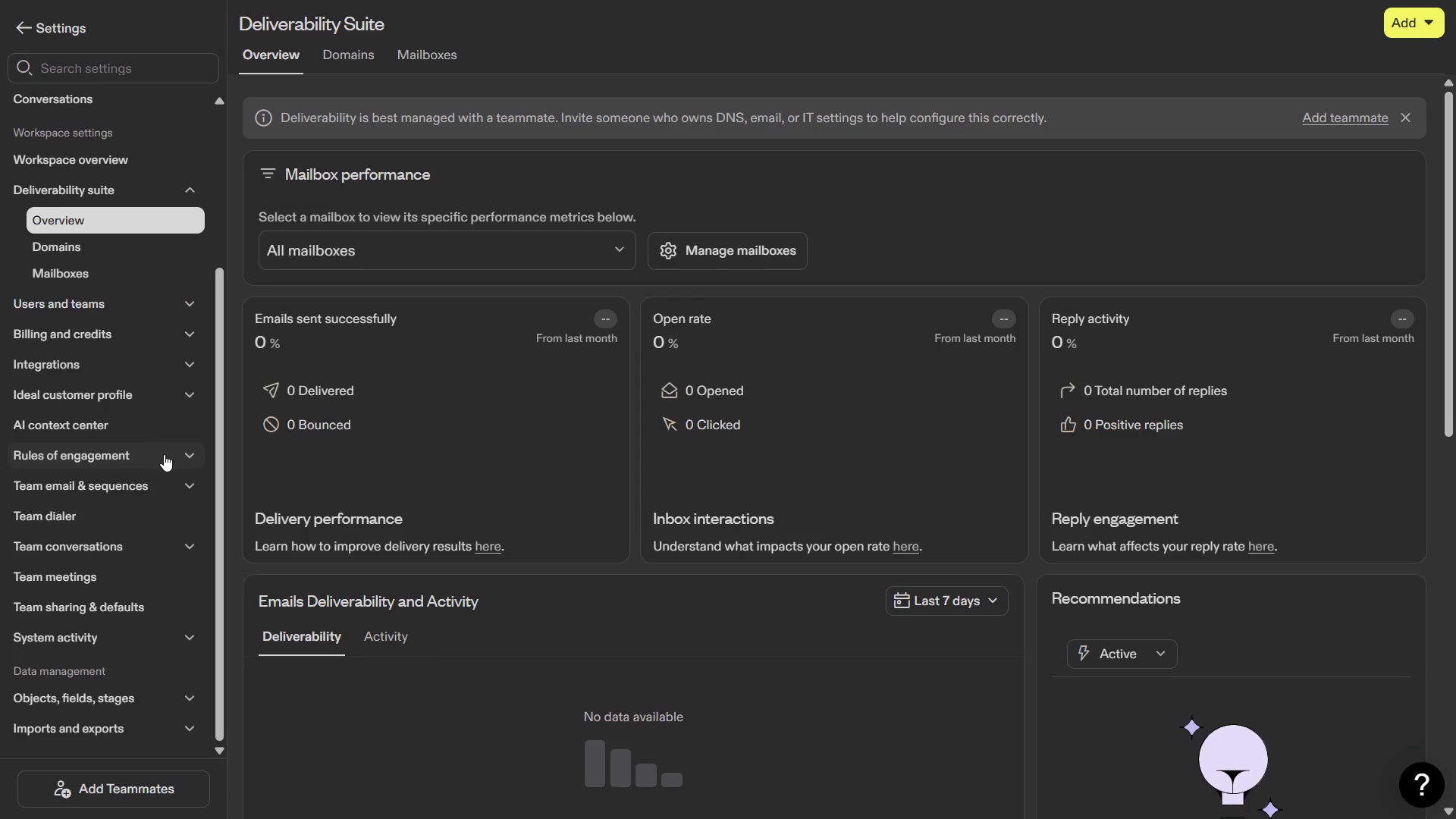 
left_click([164, 454])
 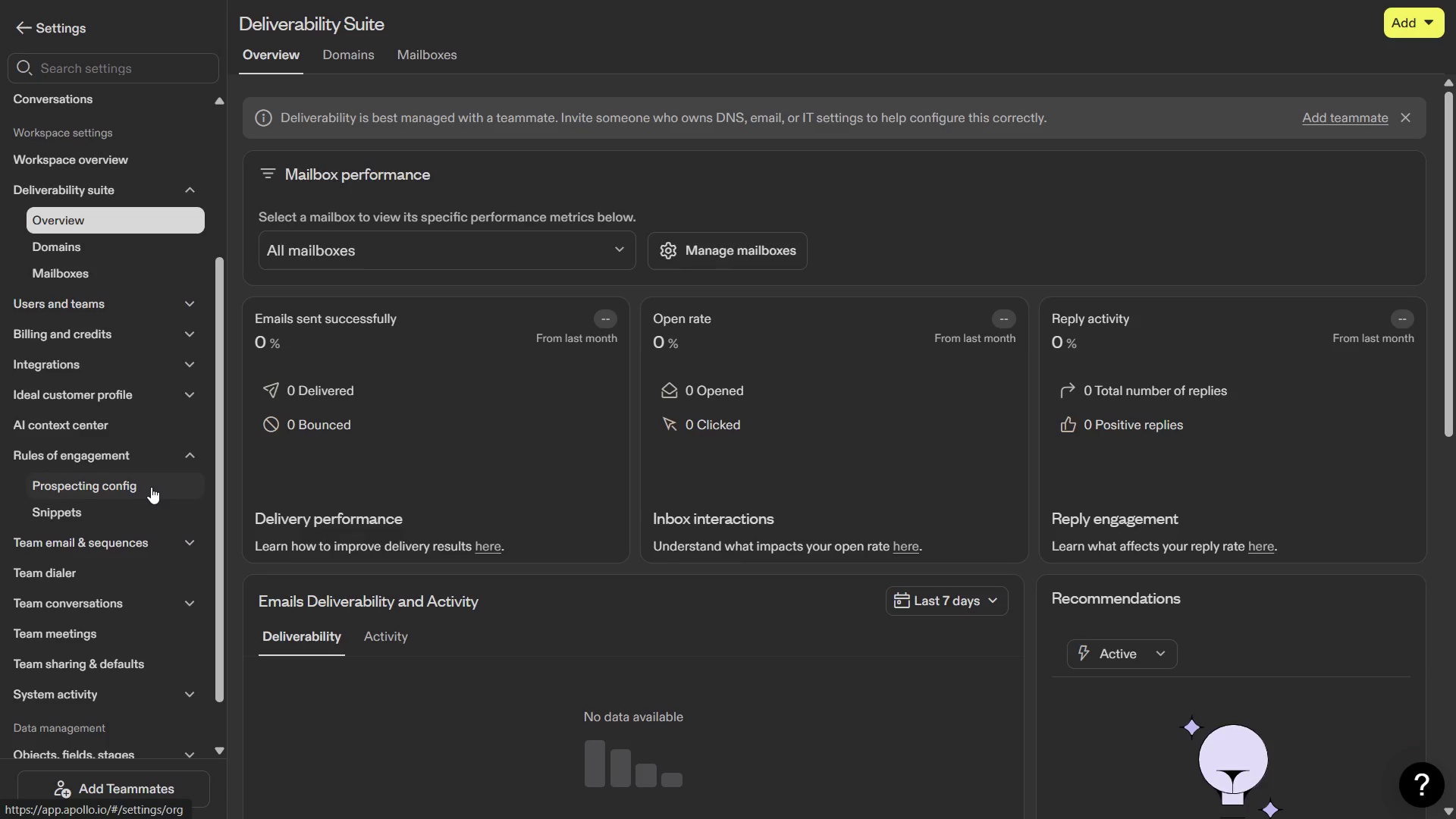 
left_click([149, 487])
 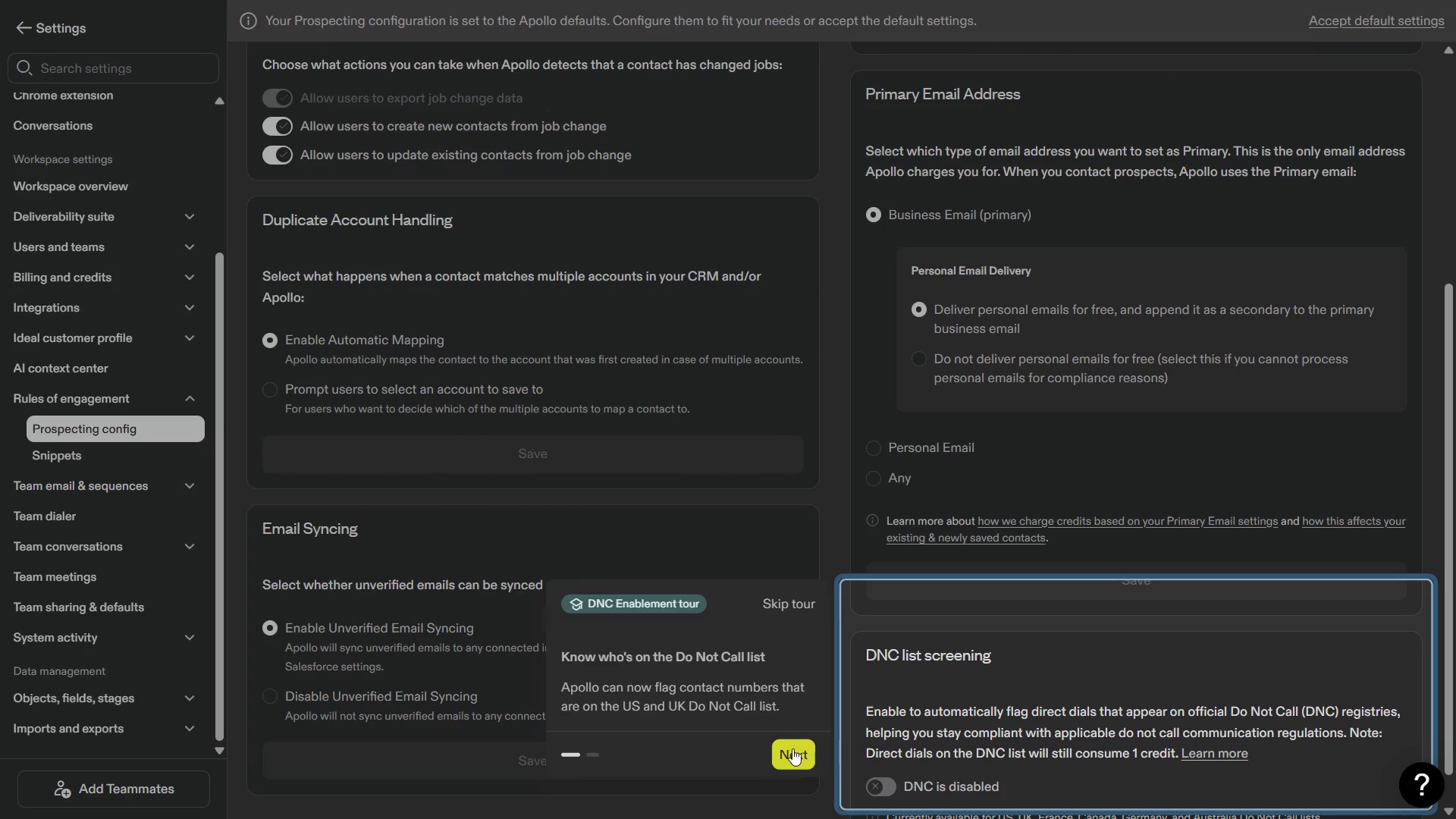 
wait(7.48)
 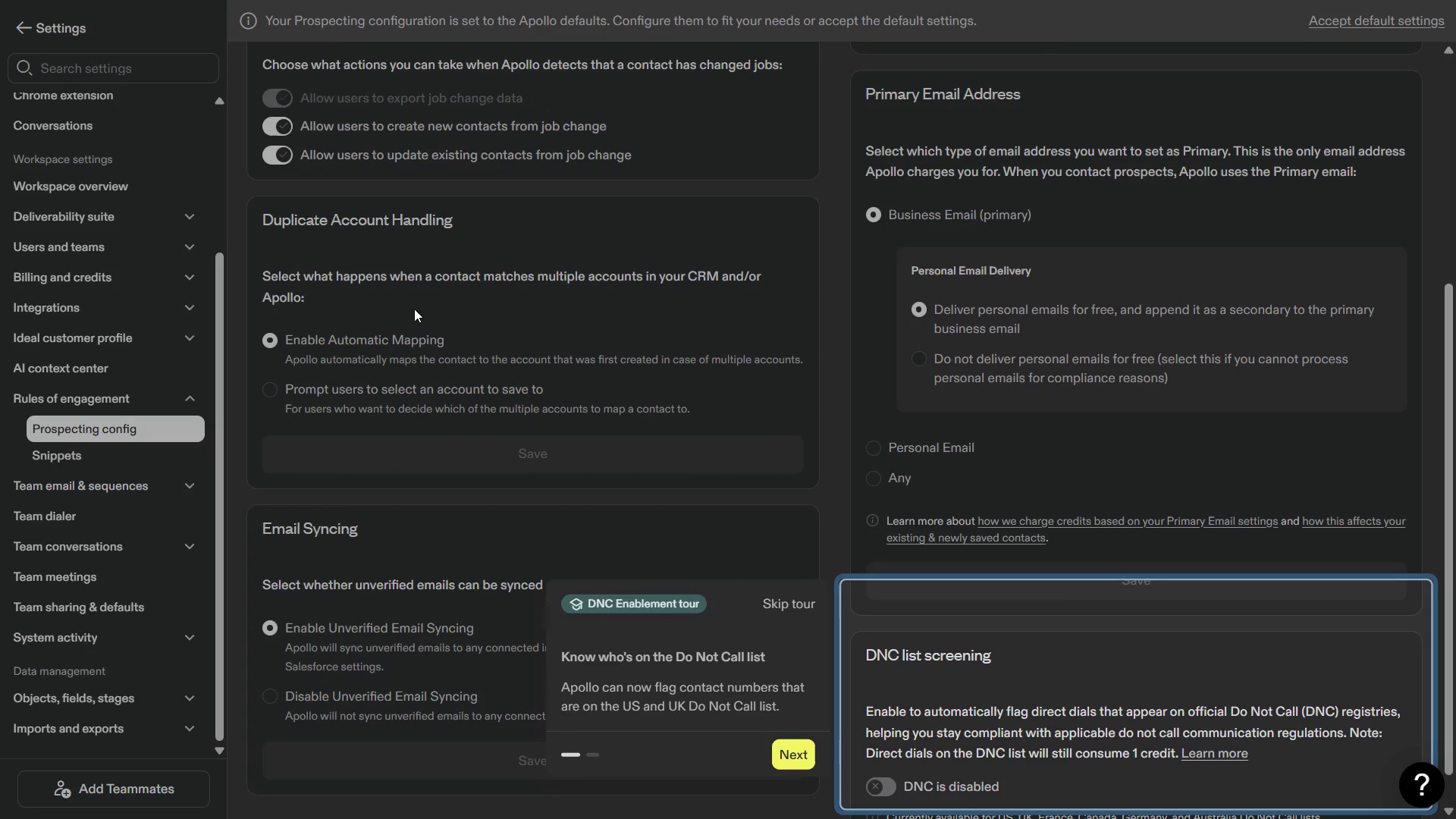 
left_click([792, 748])
 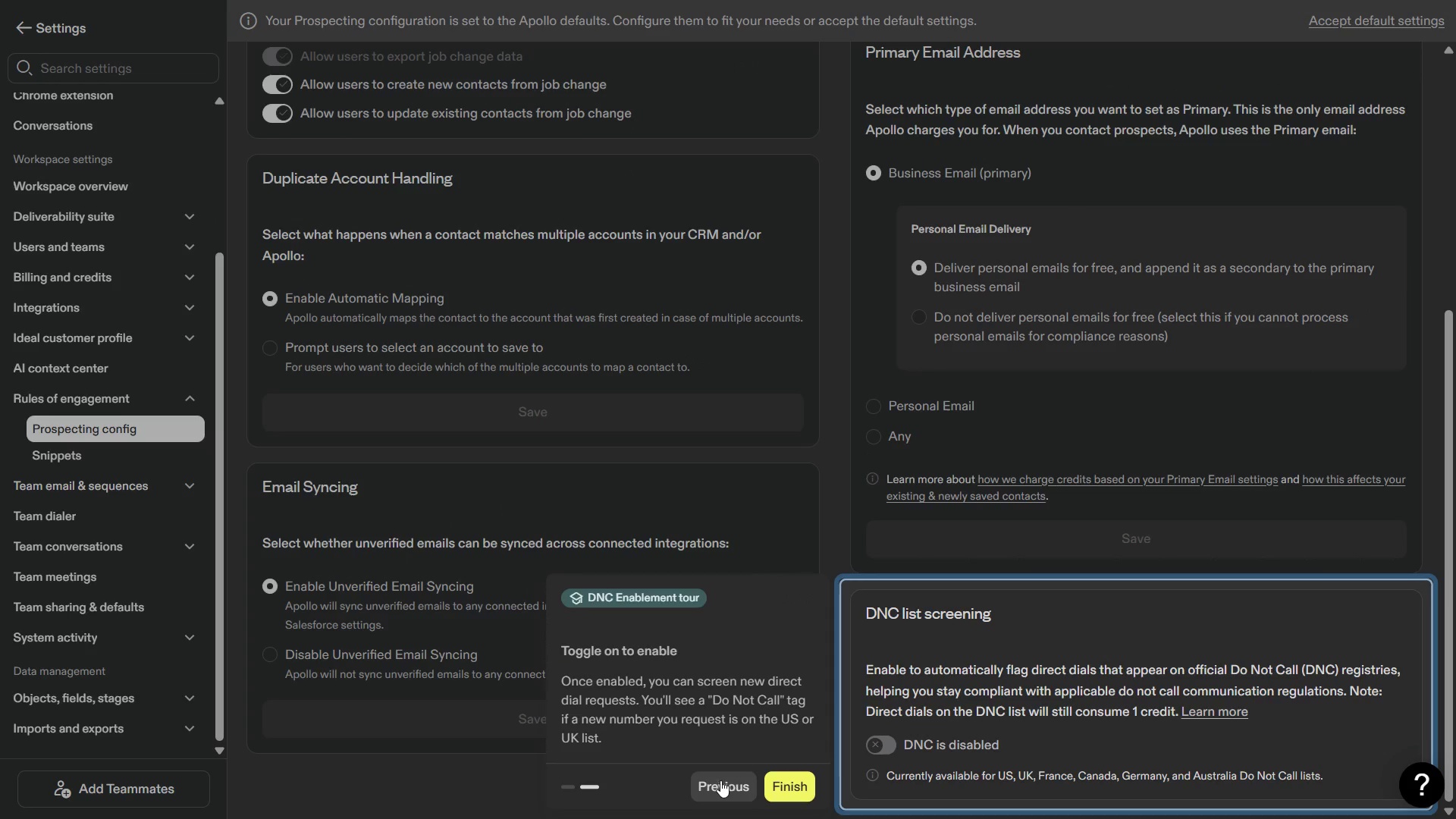 
left_click([768, 786])
 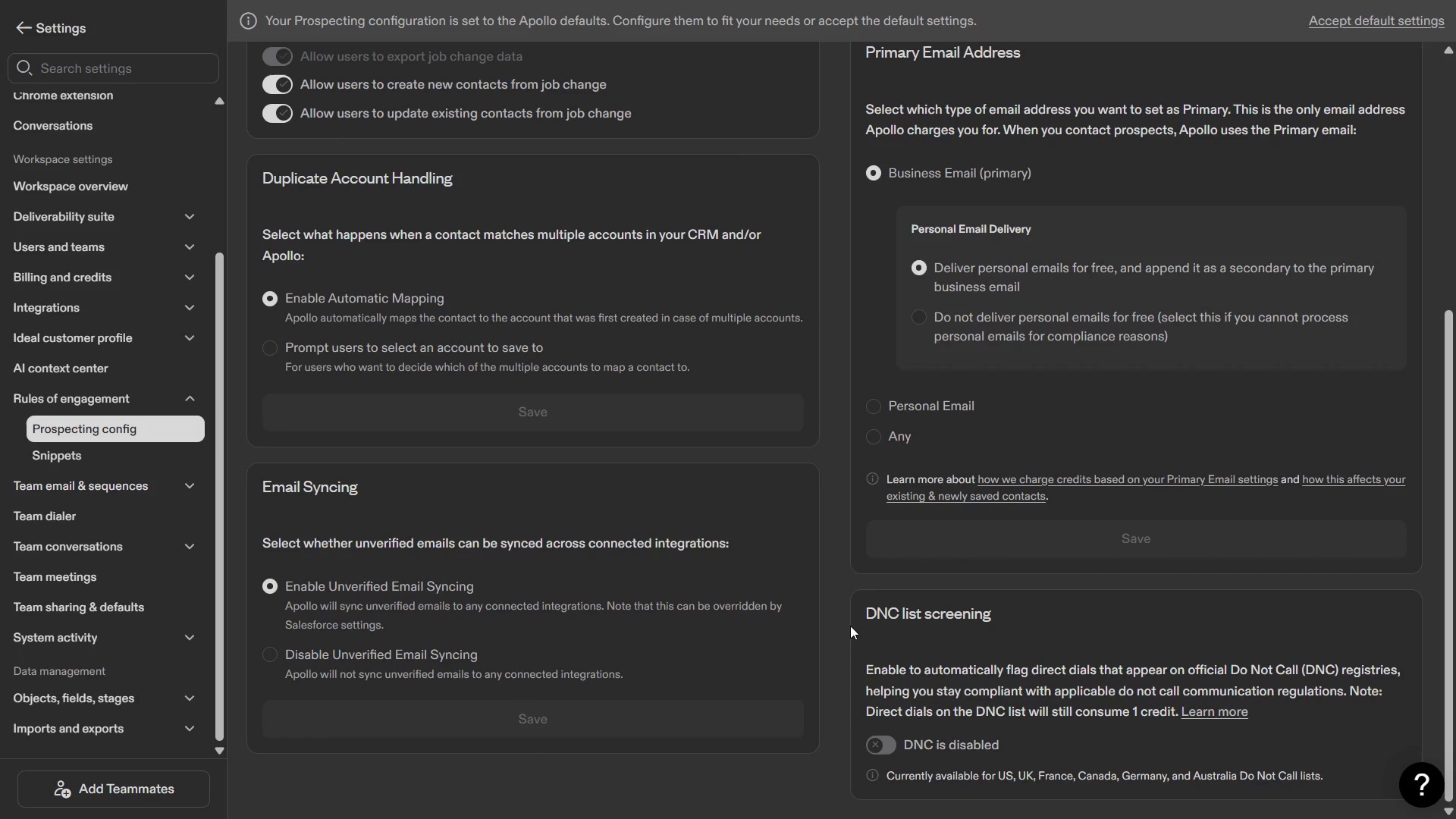 
scroll: coordinate [866, 568], scroll_direction: up, amount: 4.0
 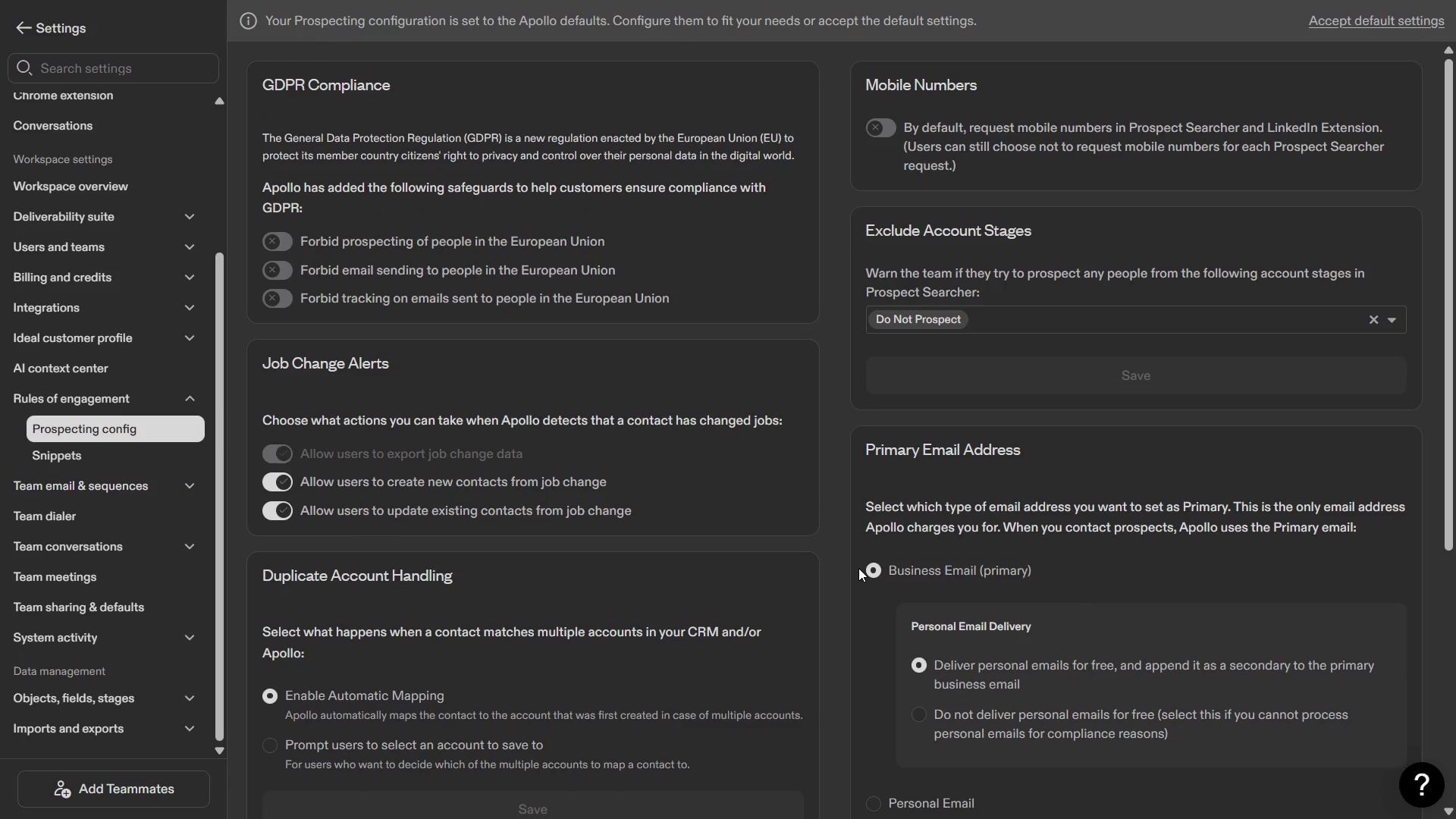 
scroll: coordinate [813, 619], scroll_direction: down, amount: 13.0
 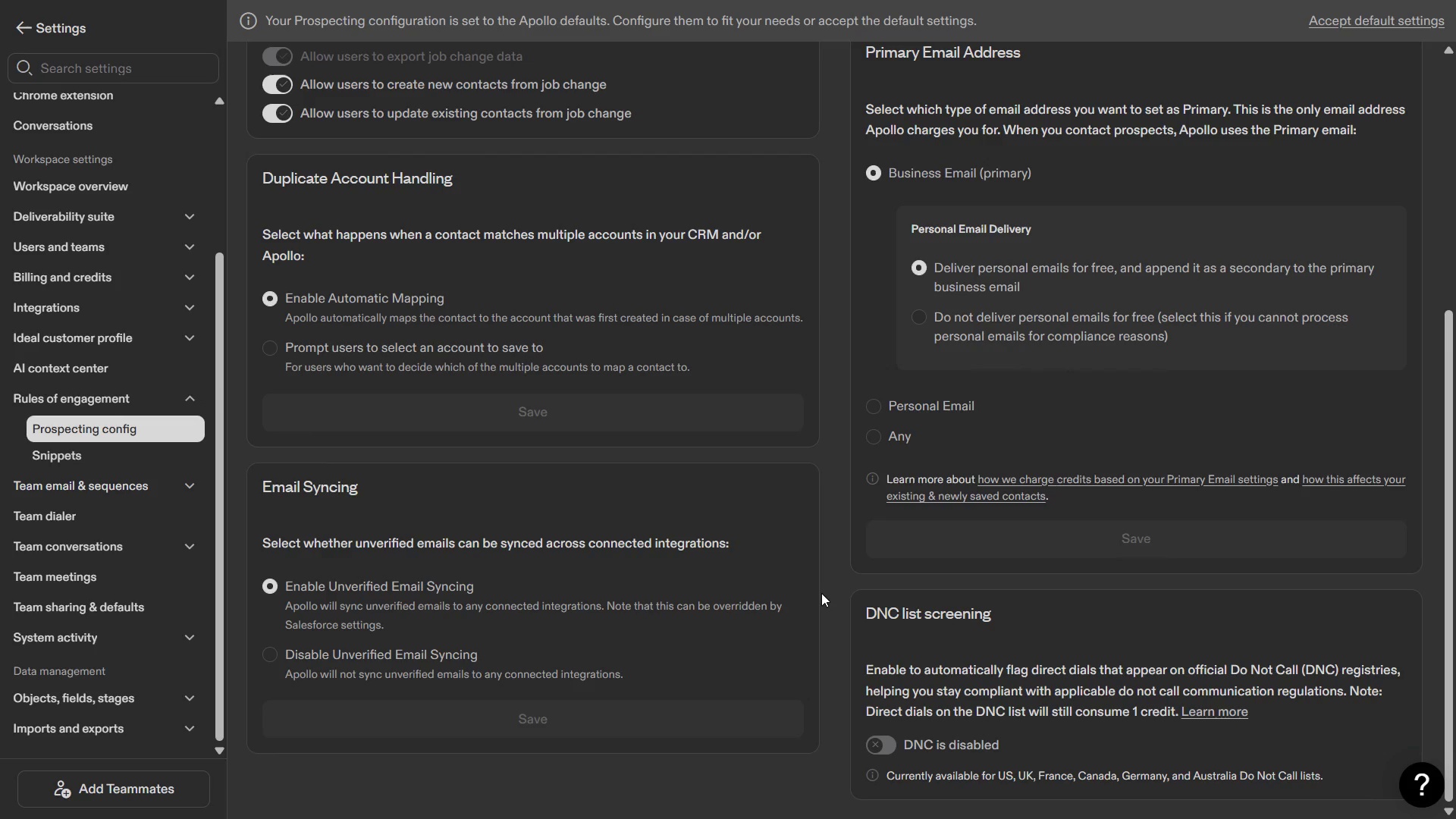 
scroll: coordinate [795, 584], scroll_direction: up, amount: 8.0
 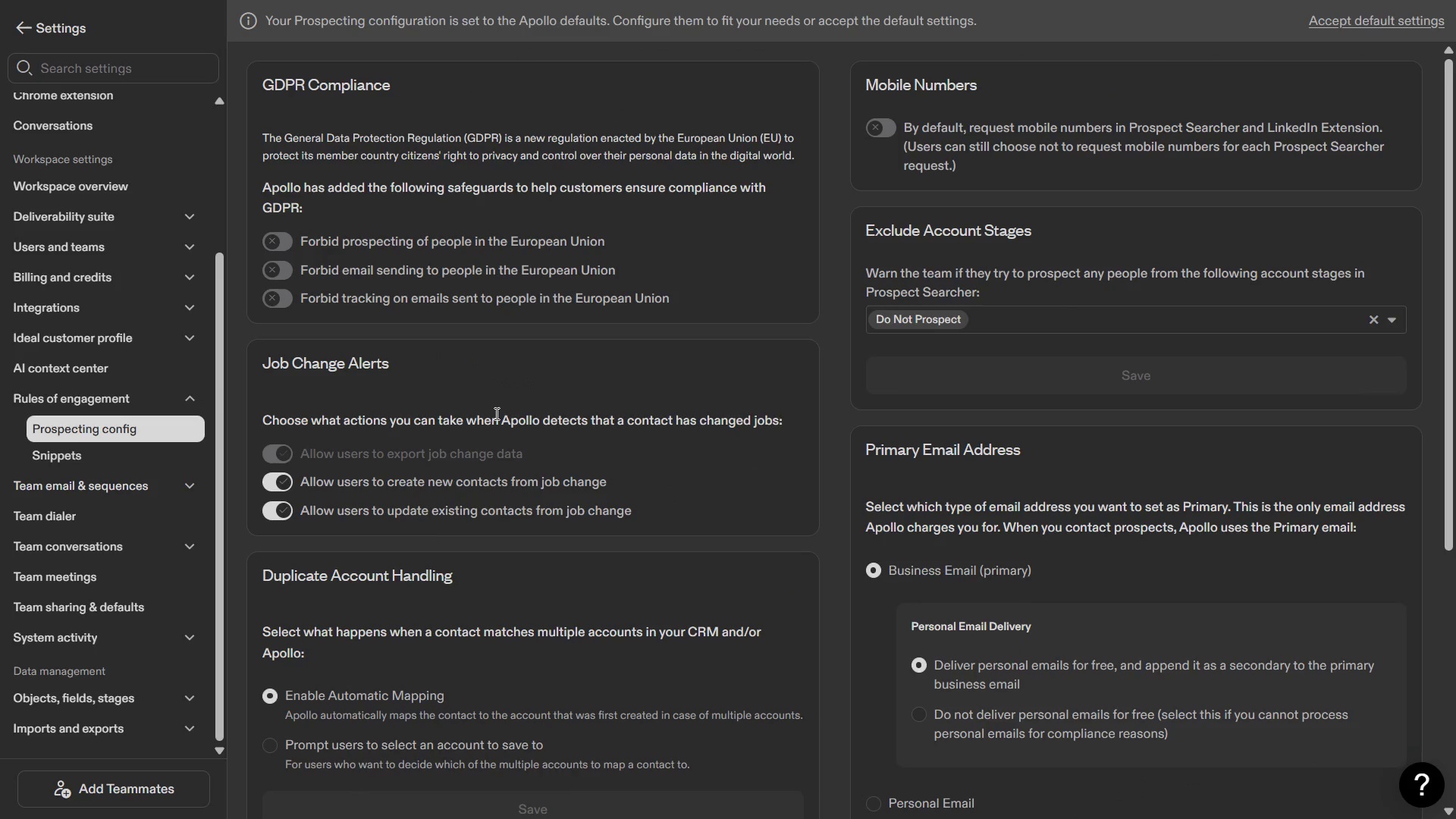 
scroll: coordinate [517, 427], scroll_direction: down, amount: 7.0
 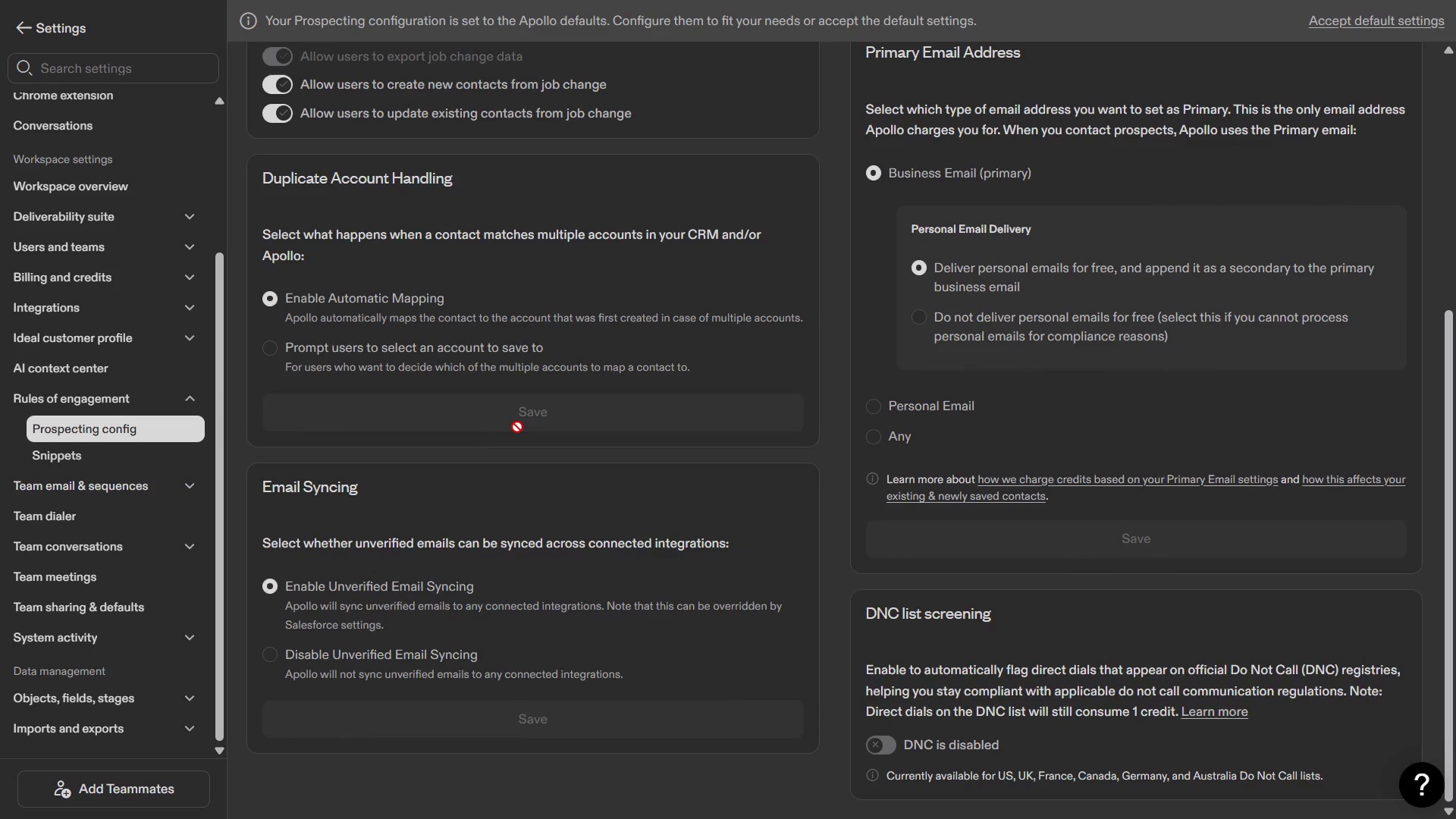 
scroll: coordinate [517, 427], scroll_direction: up, amount: 8.0
 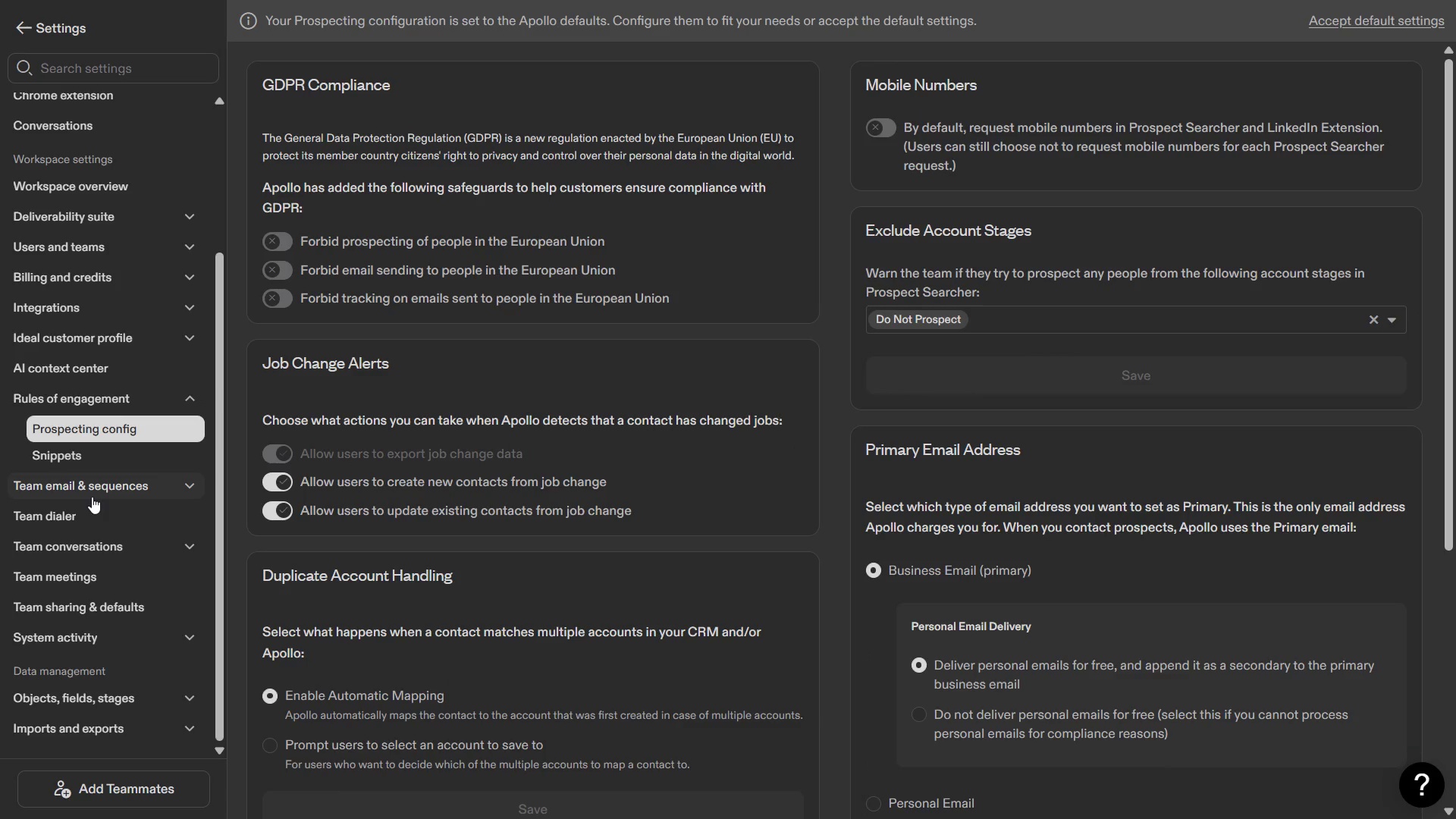 
left_click([92, 497])
 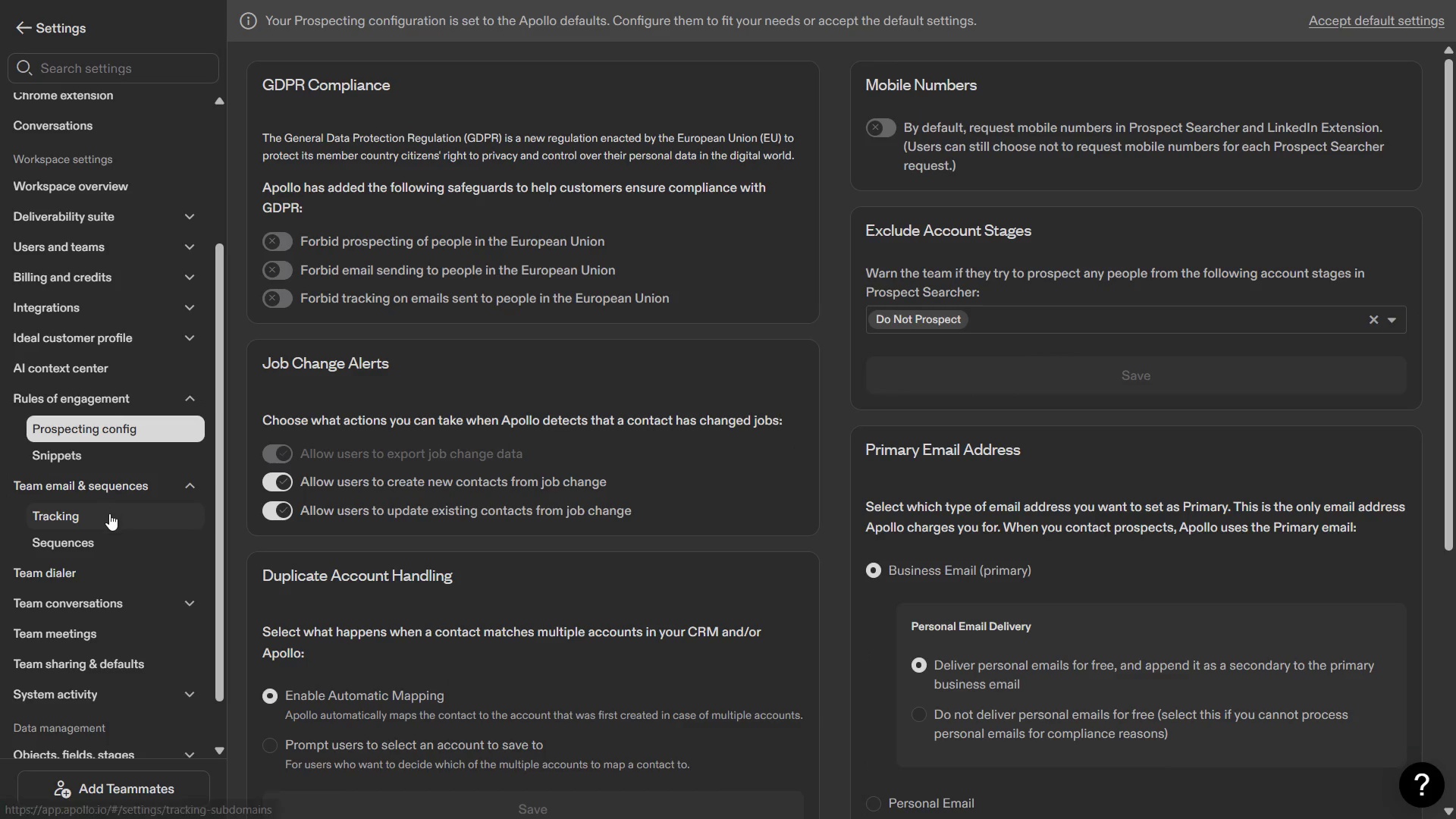 
left_click([109, 516])
 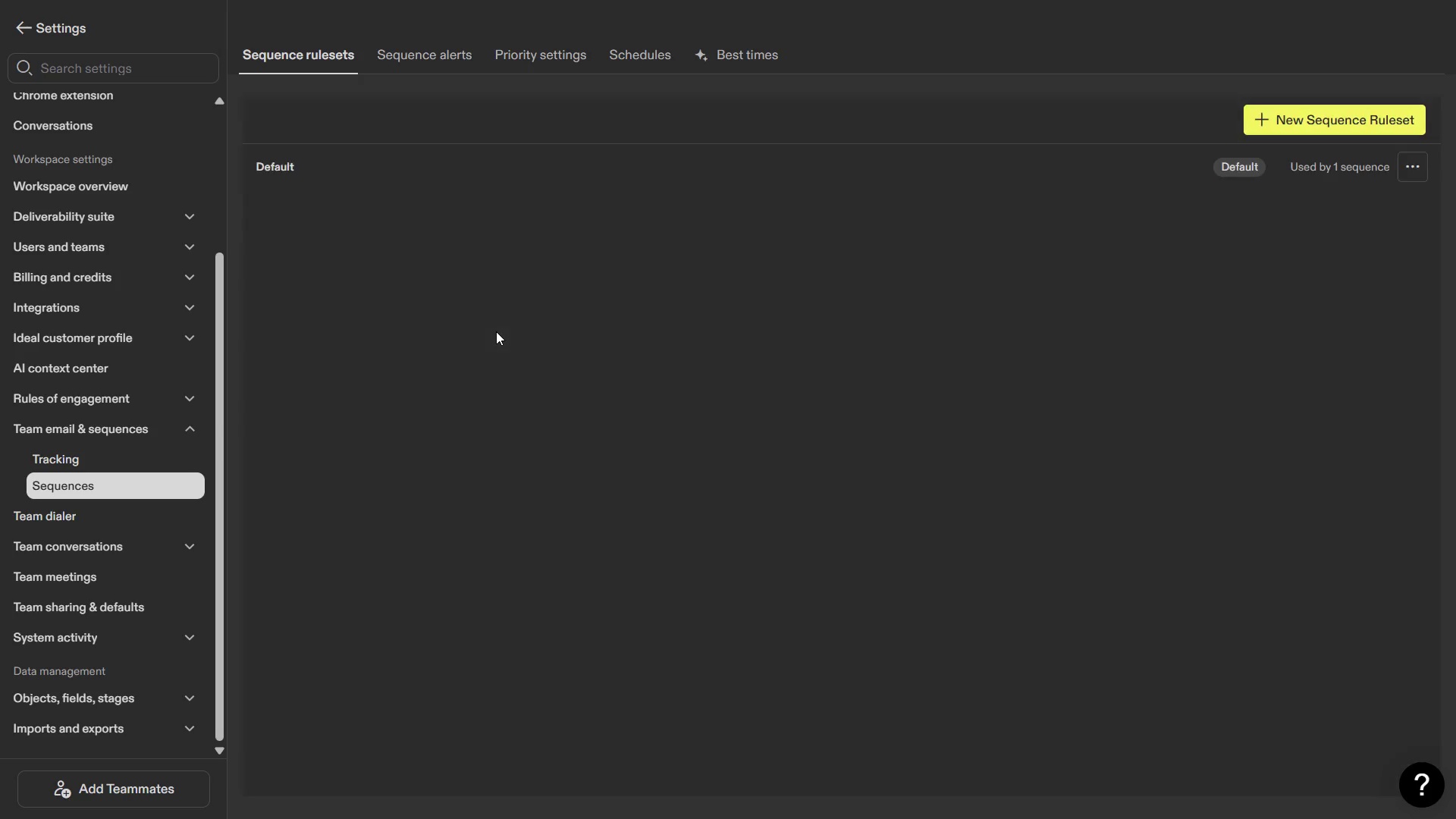 
wait(24.88)
 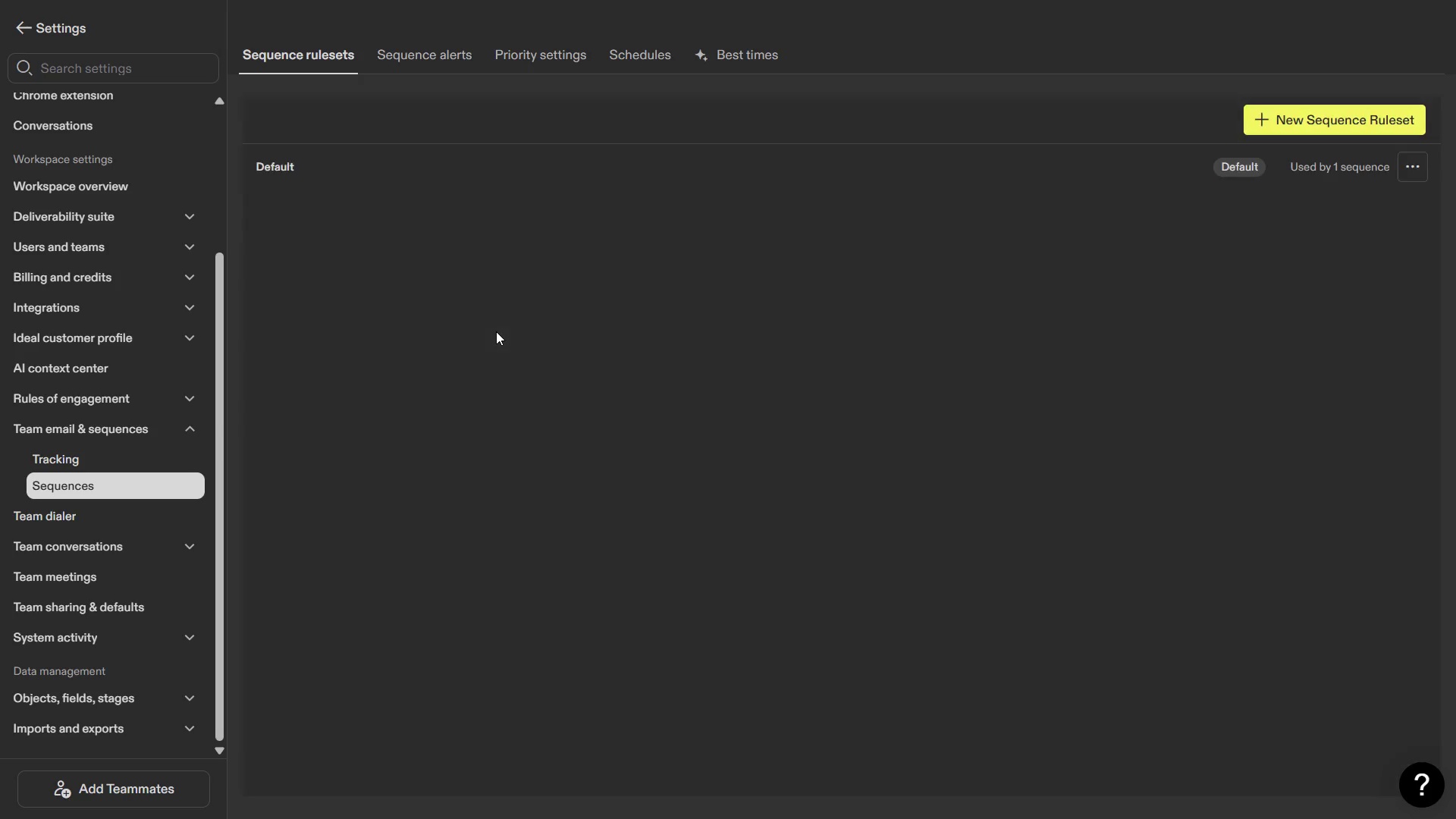 
left_click([300, 157])
 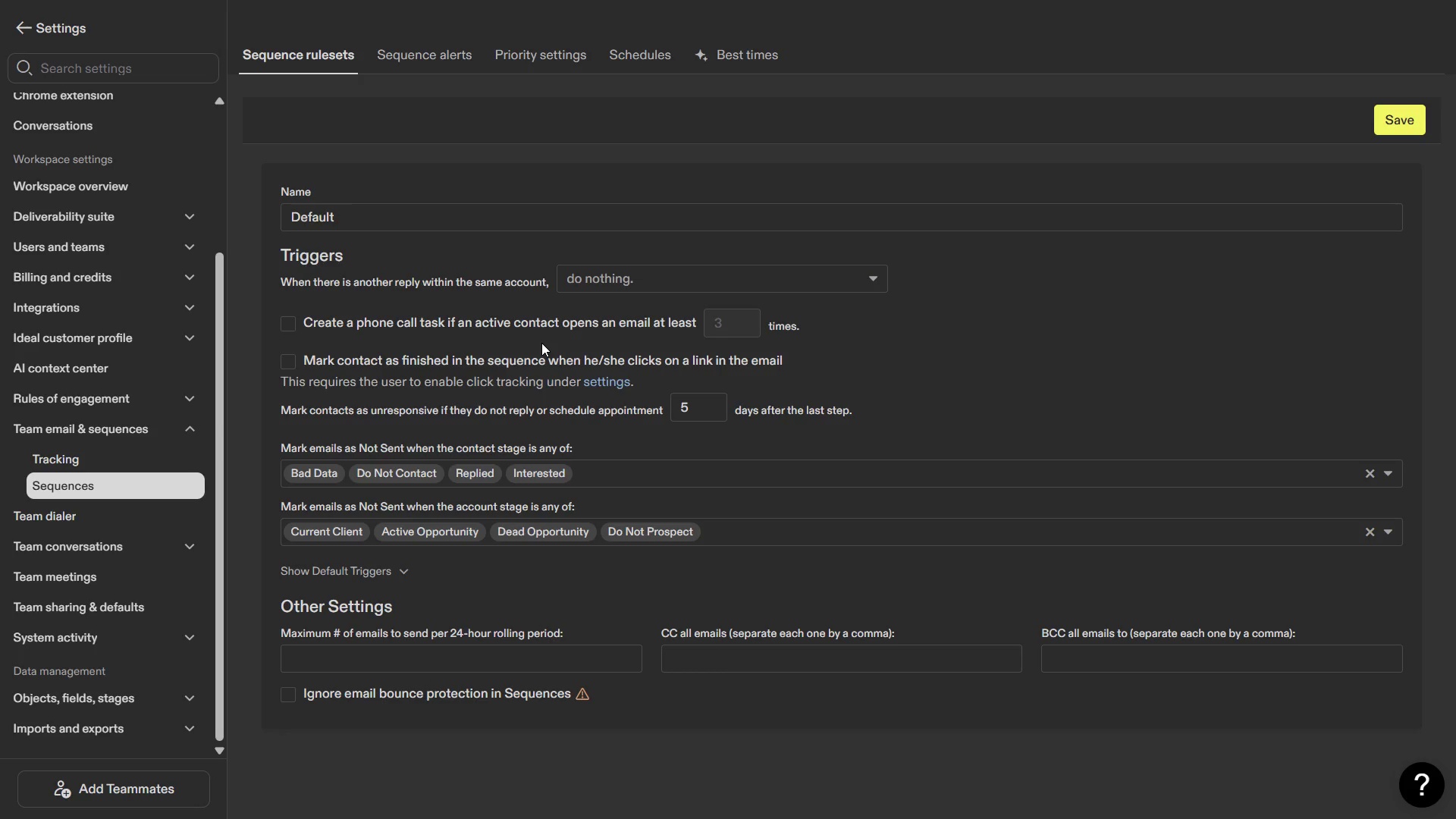 
wait(10.02)
 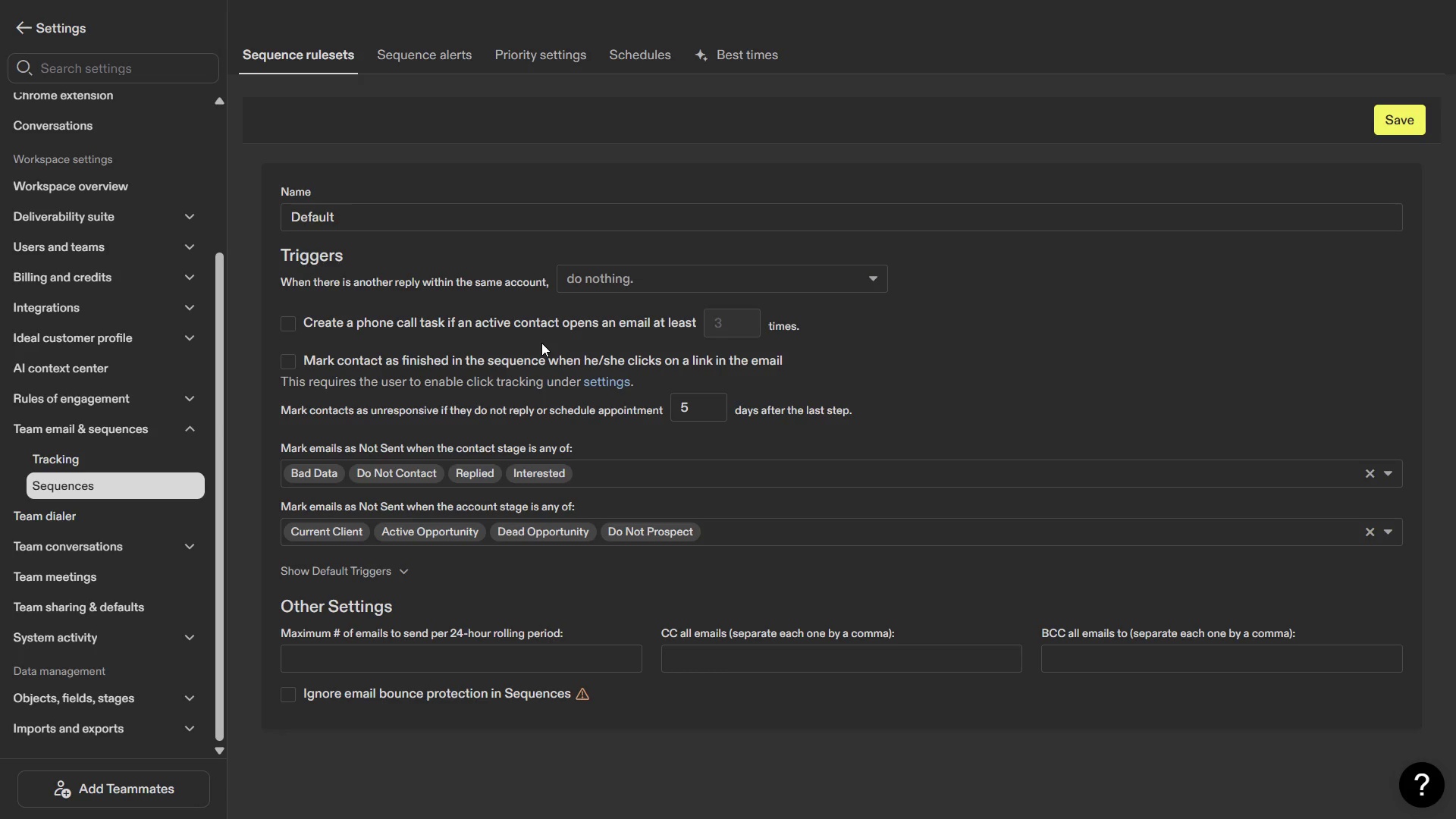 
left_click([650, 276])
 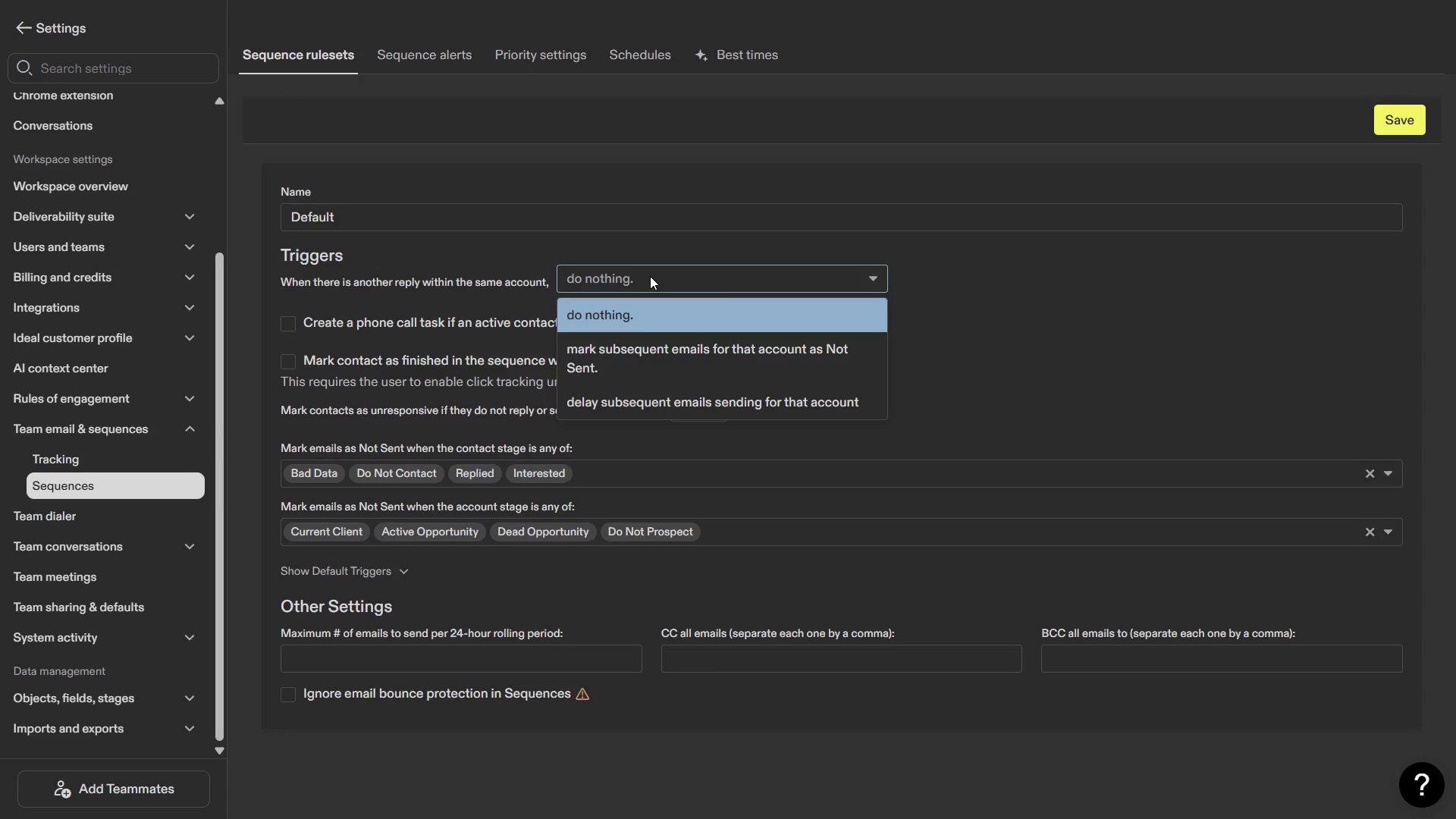 
wait(5.83)
 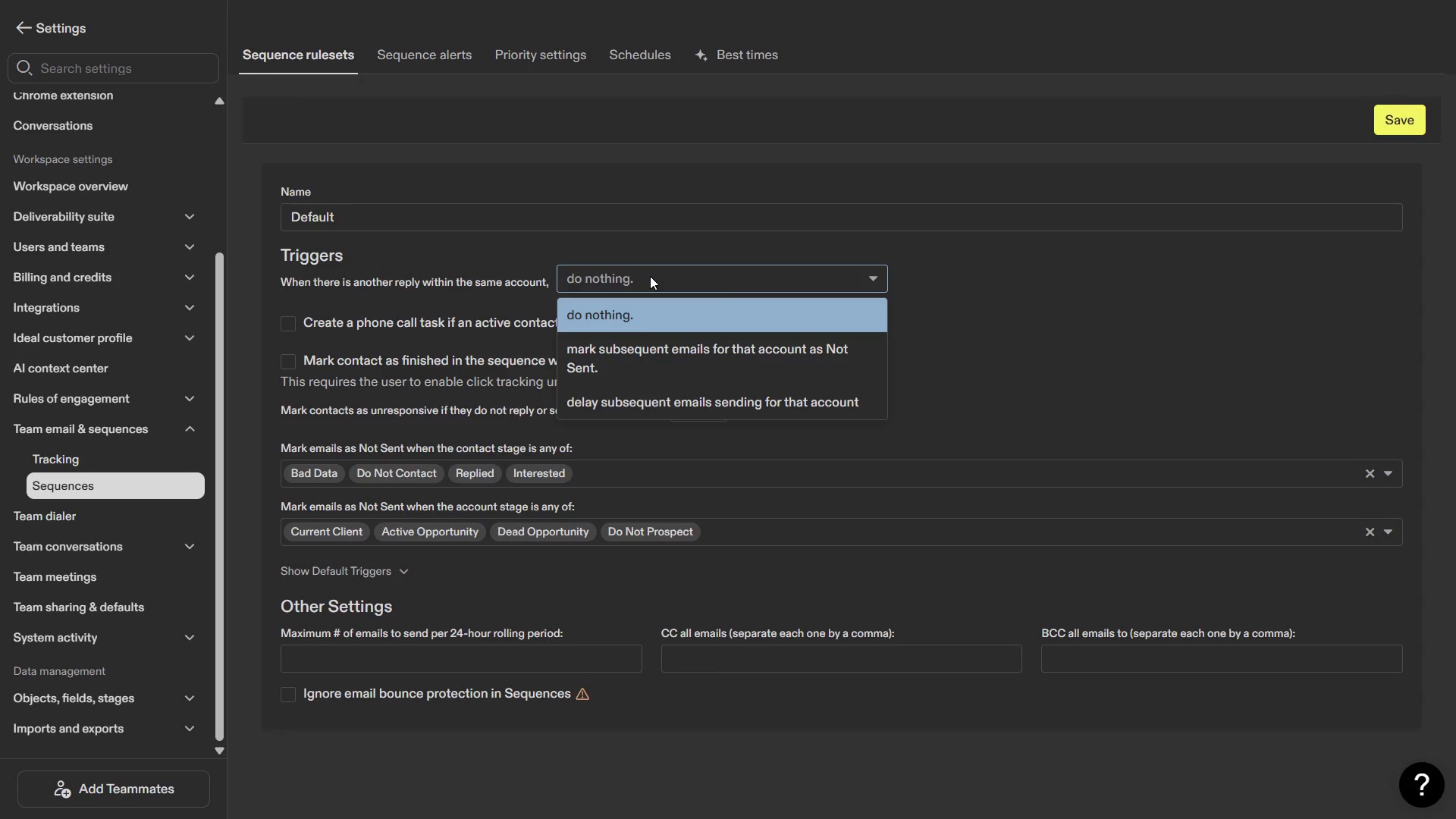 
left_click([457, 259])
 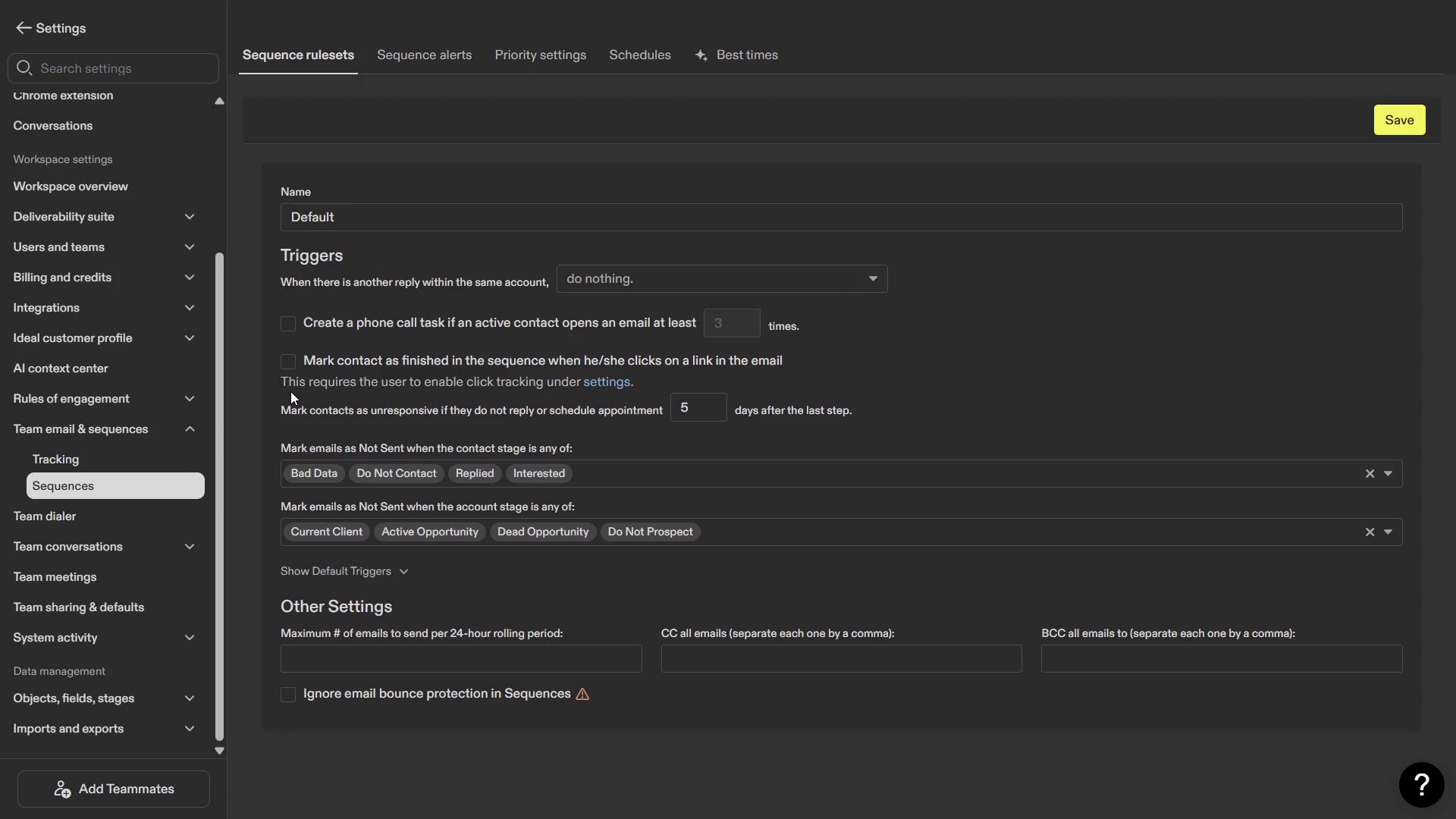 
wait(7.75)
 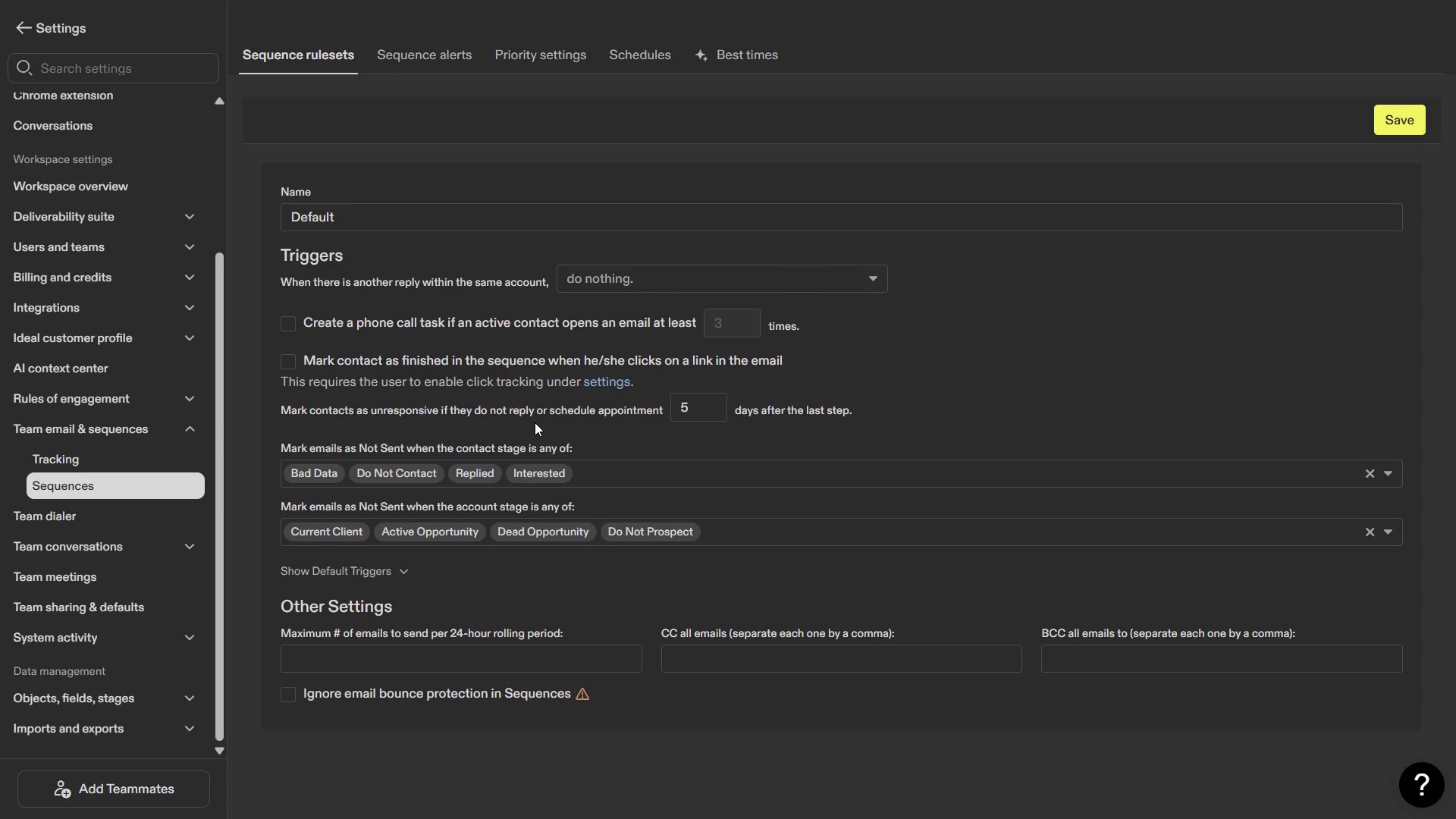 
scroll: coordinate [466, 539], scroll_direction: down, amount: 17.0
 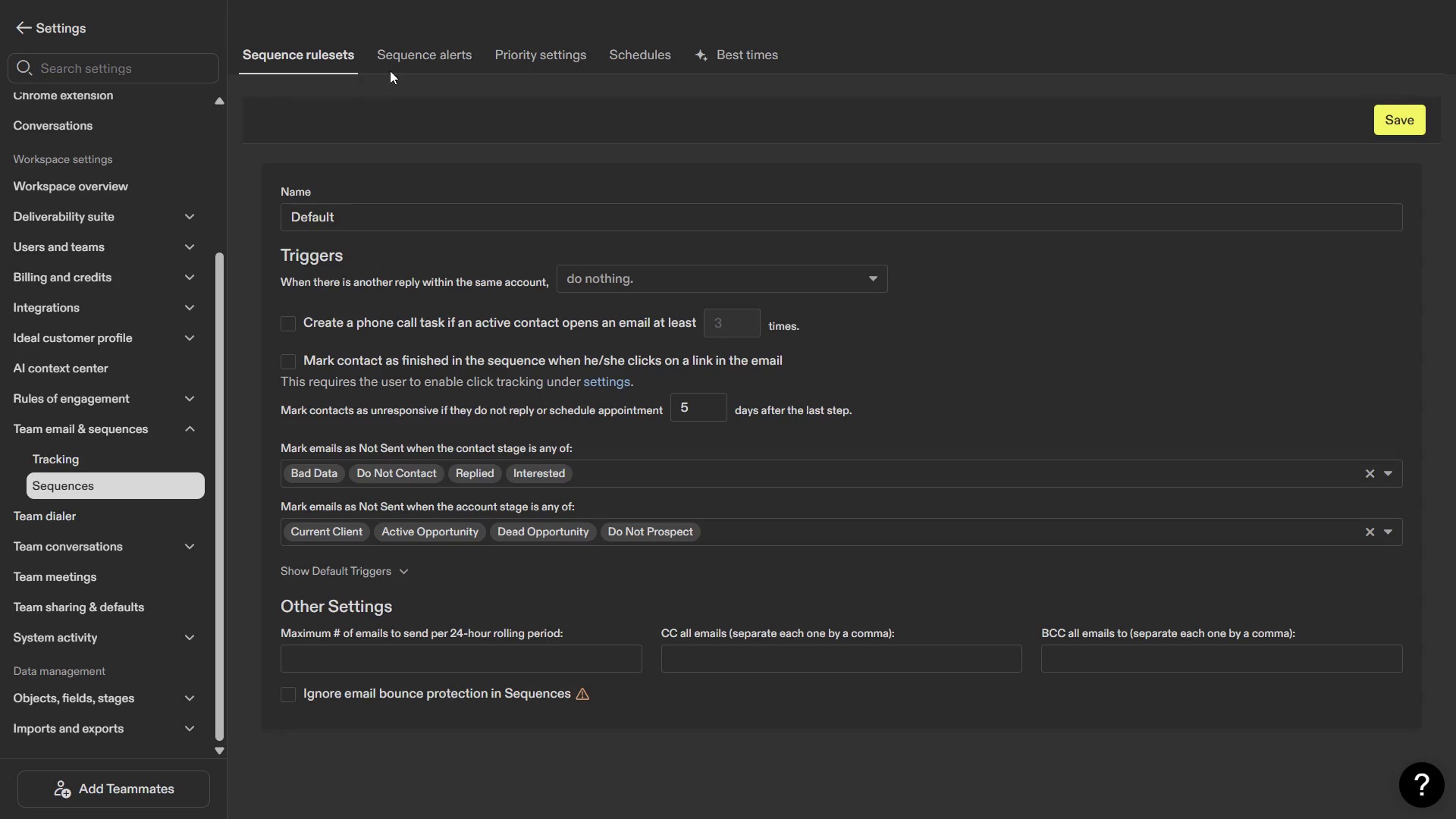 
left_click([397, 64])
 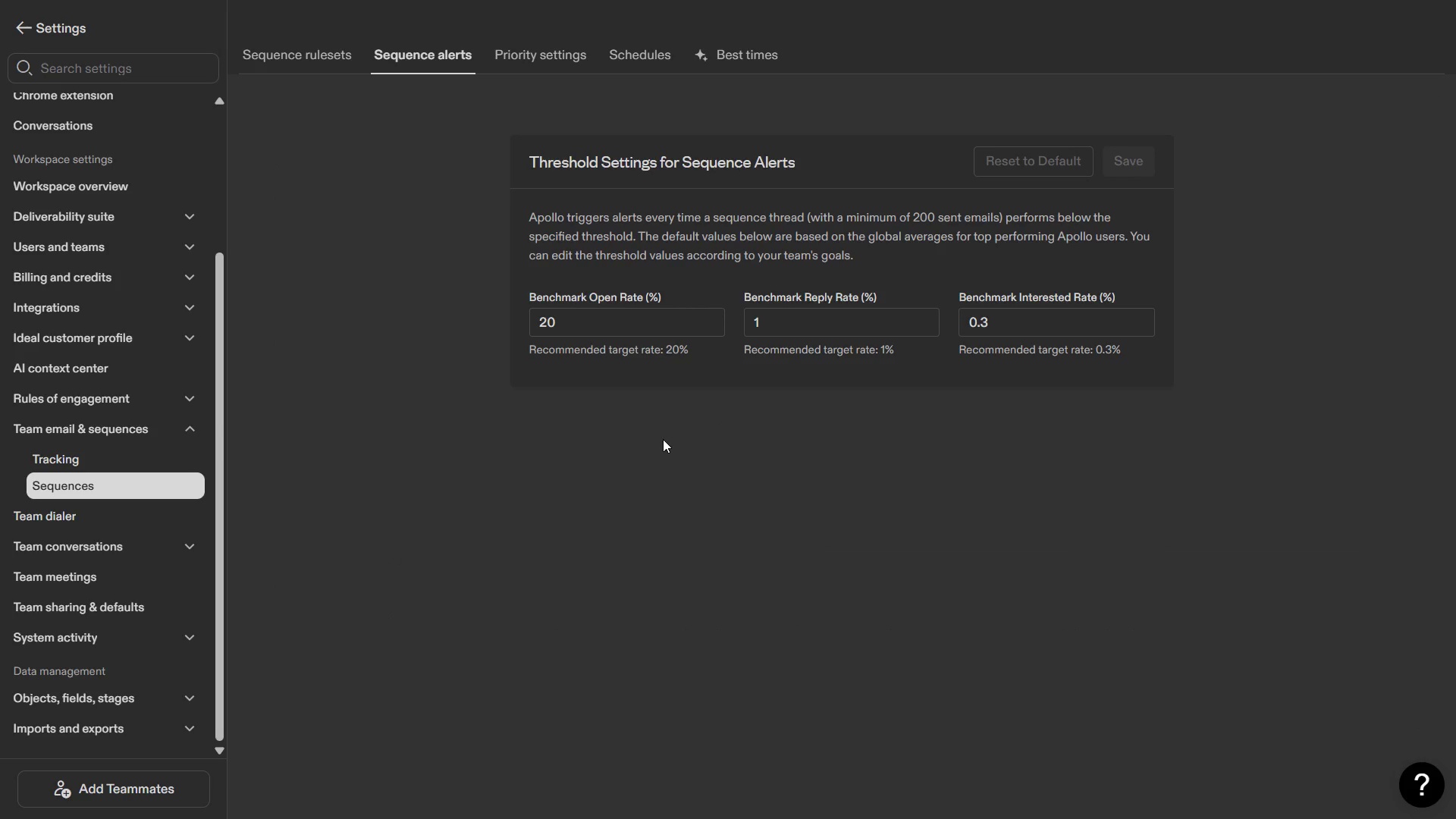 
wait(12.05)
 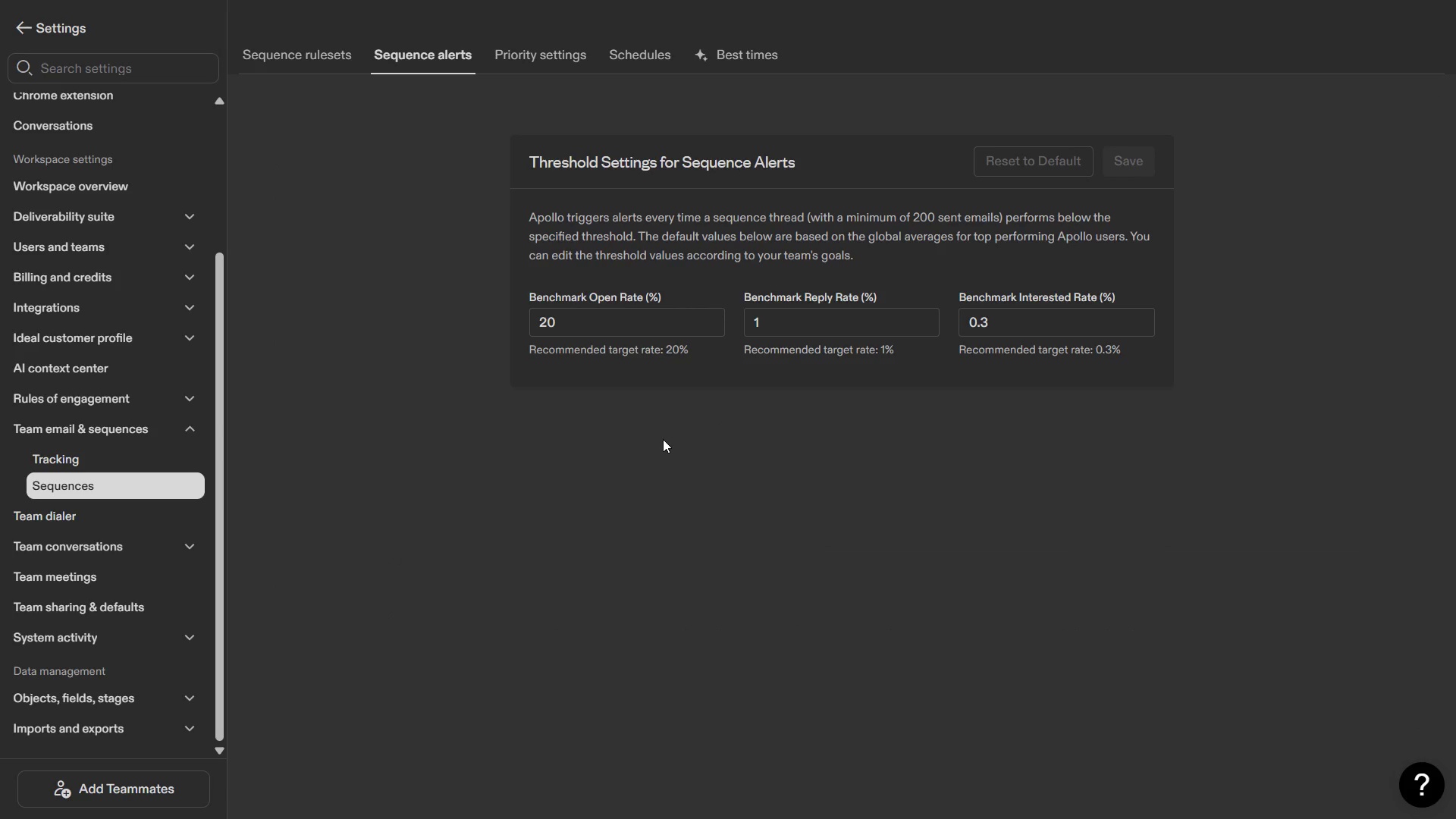 
left_click([566, 58])
 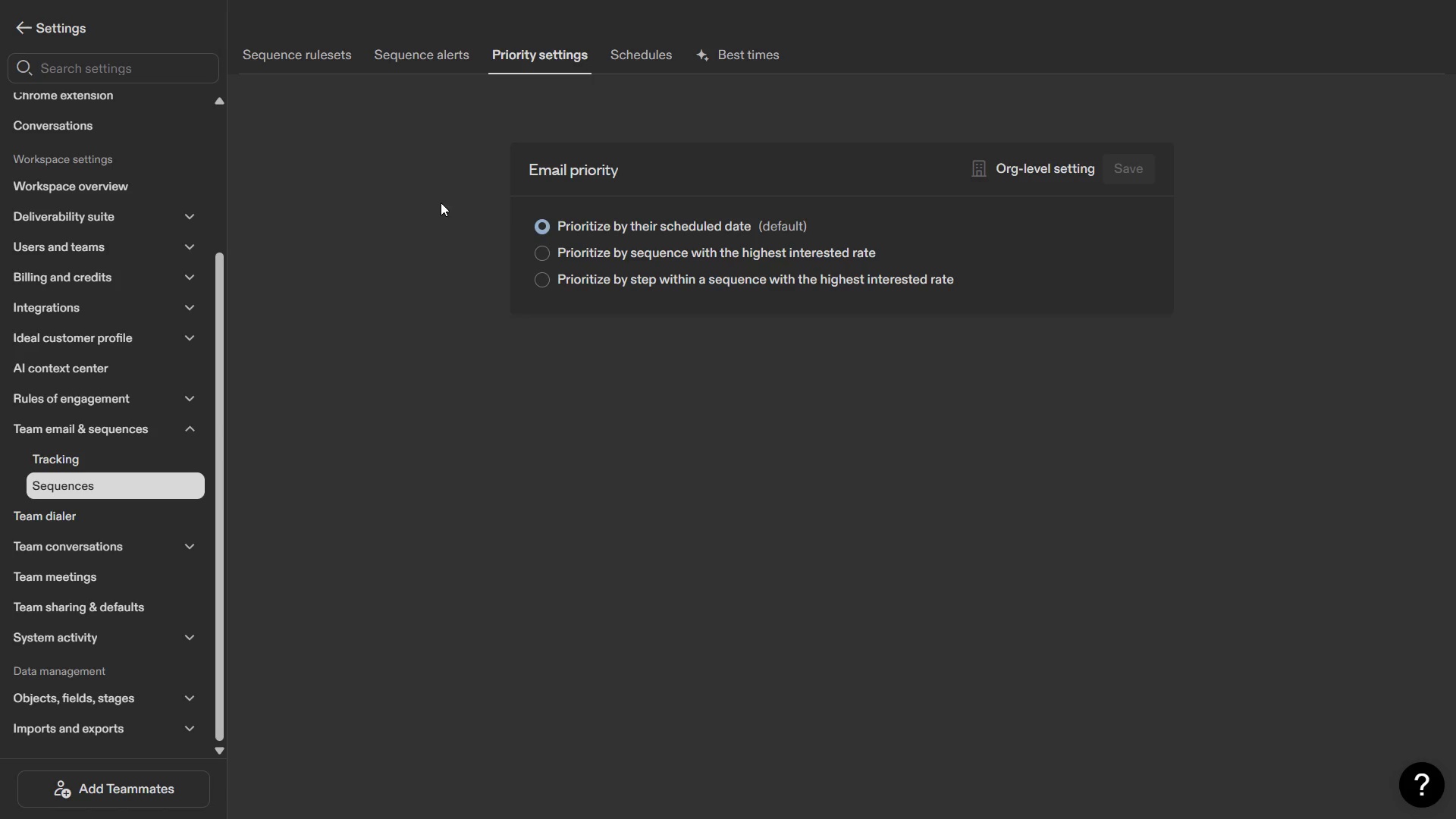 
wait(5.64)
 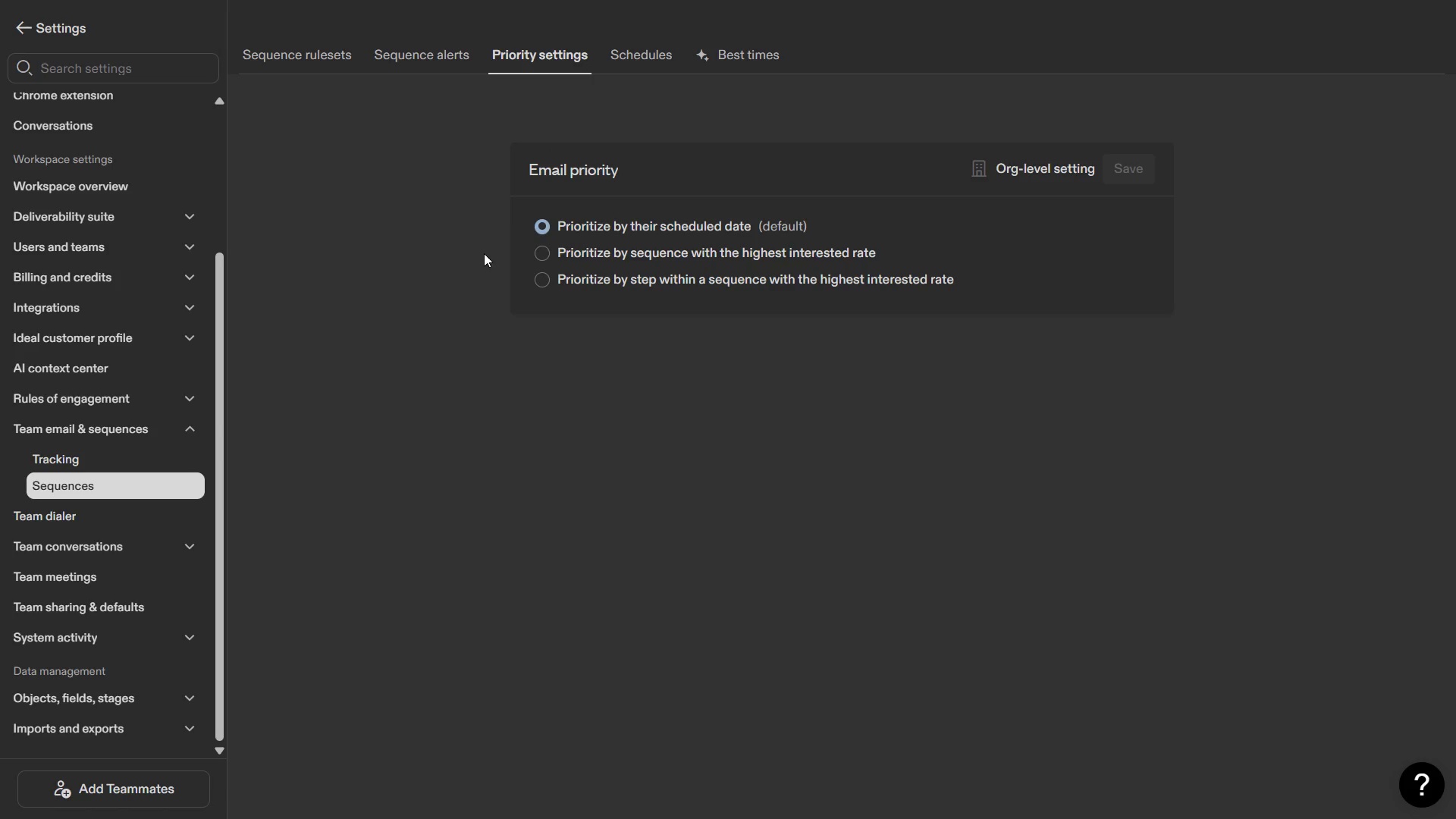 
left_click([447, 52])
 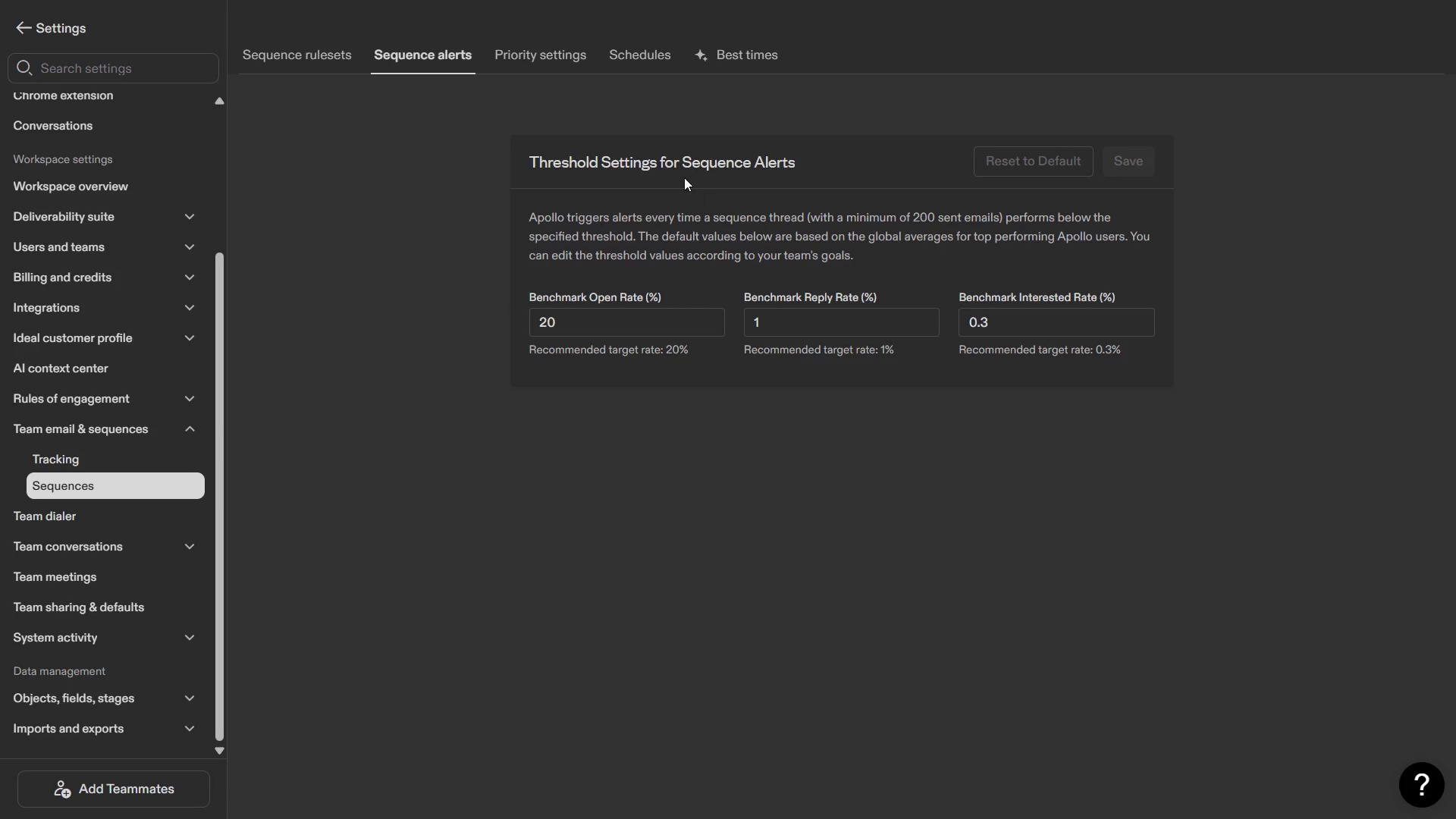 
left_click_drag(start_coordinate=[635, 67], to_coordinate=[603, 67])
 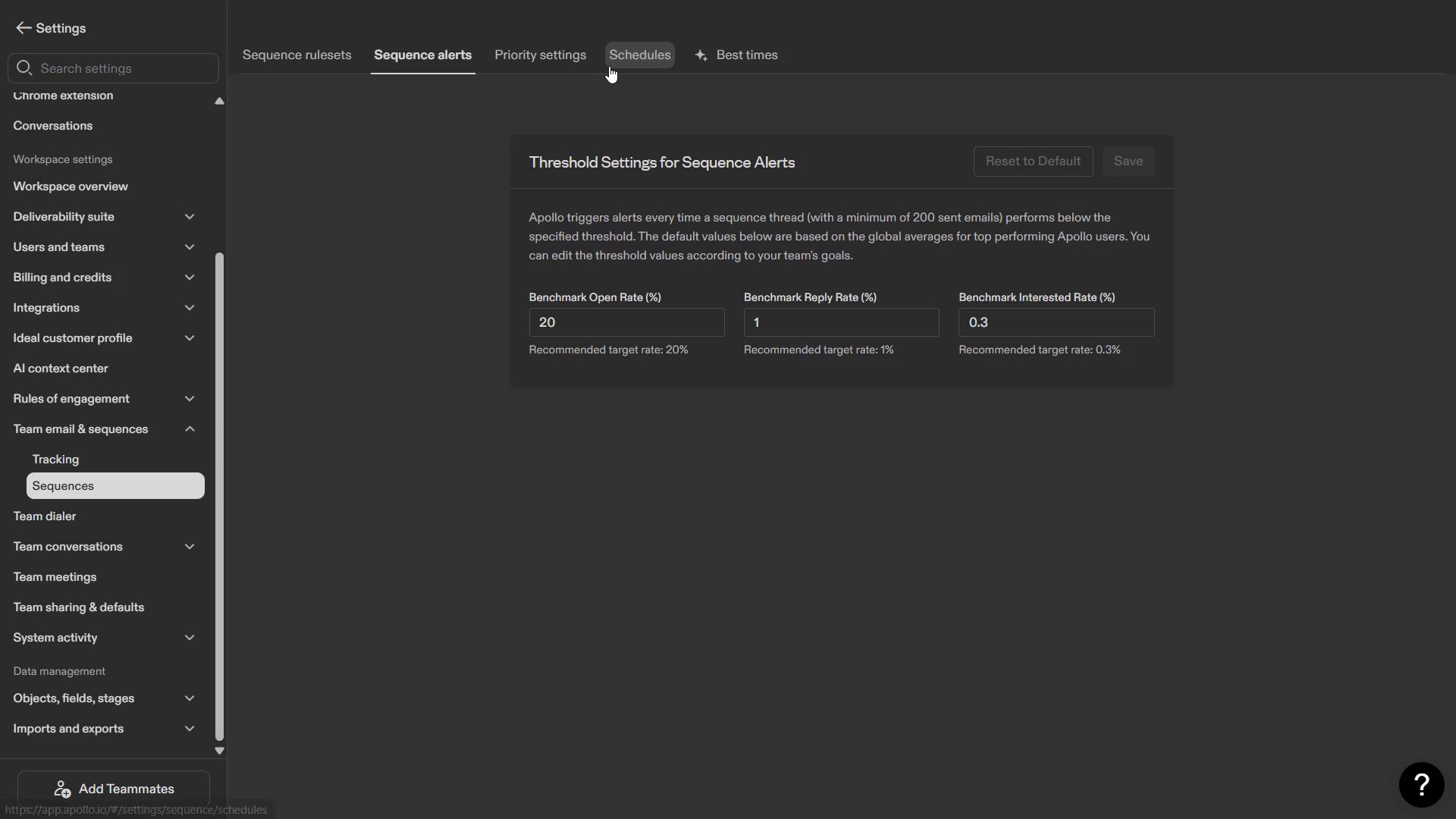 
left_click([609, 66])
 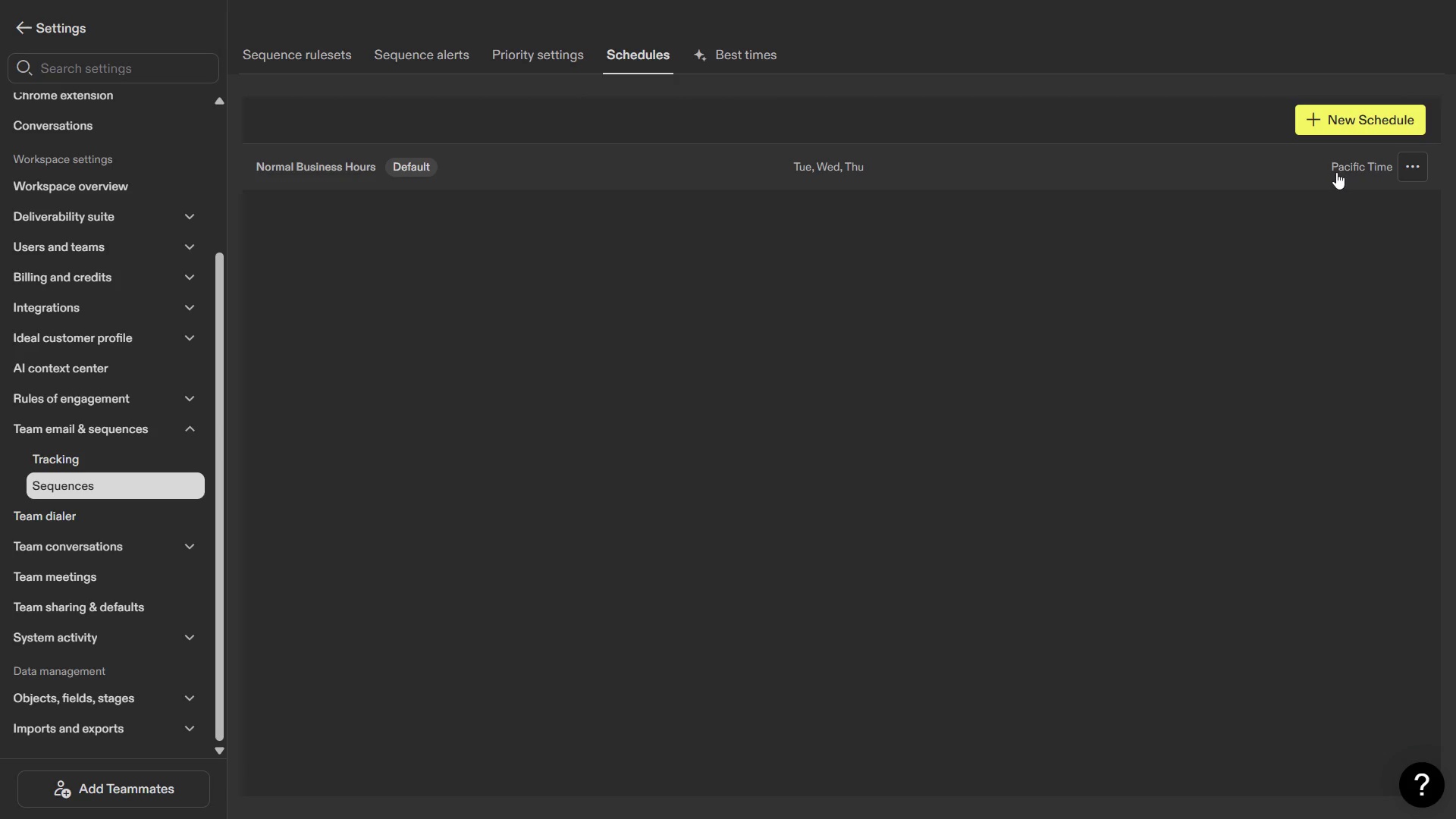 
wait(8.92)
 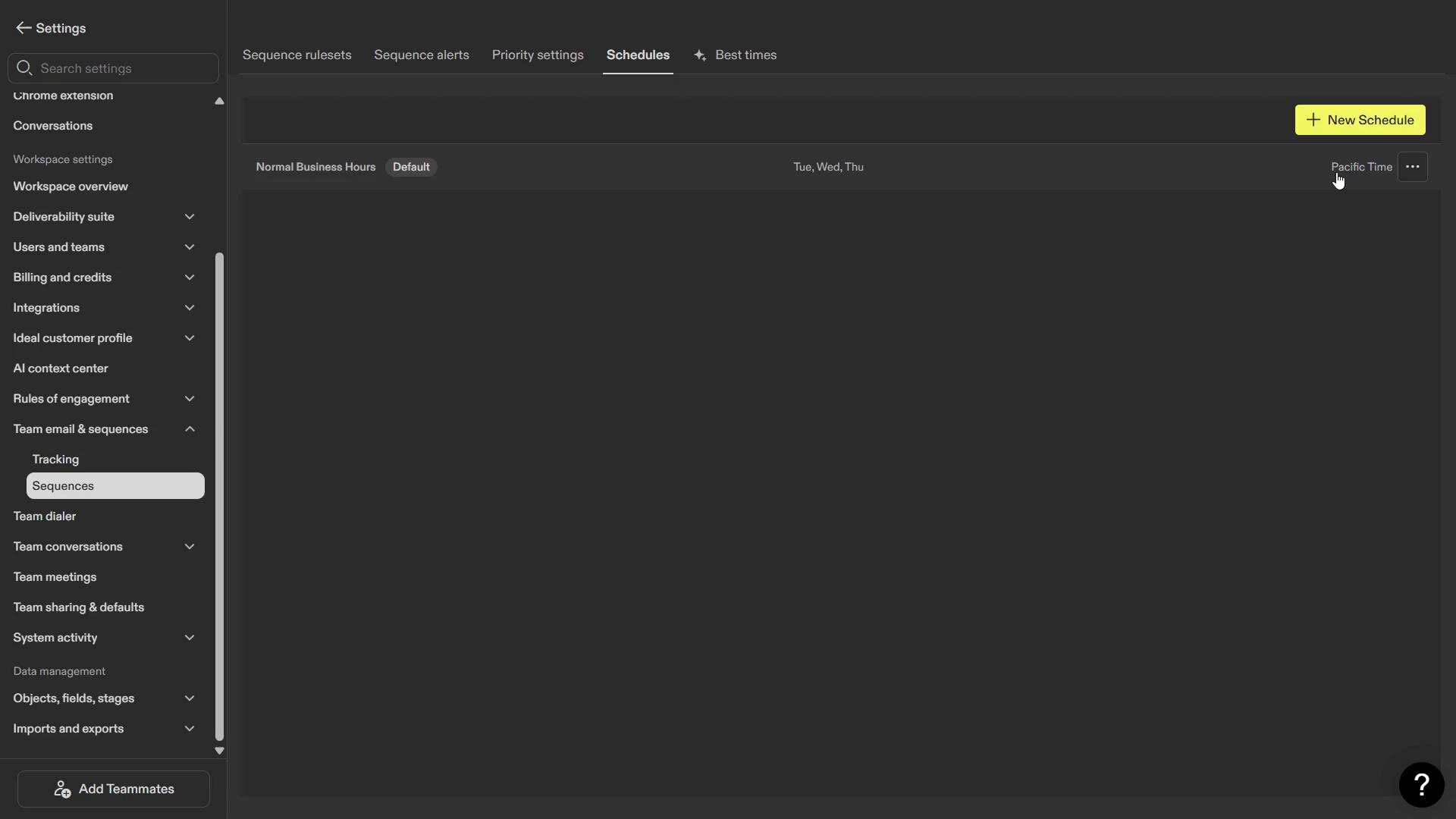 
left_click([1226, 151])
 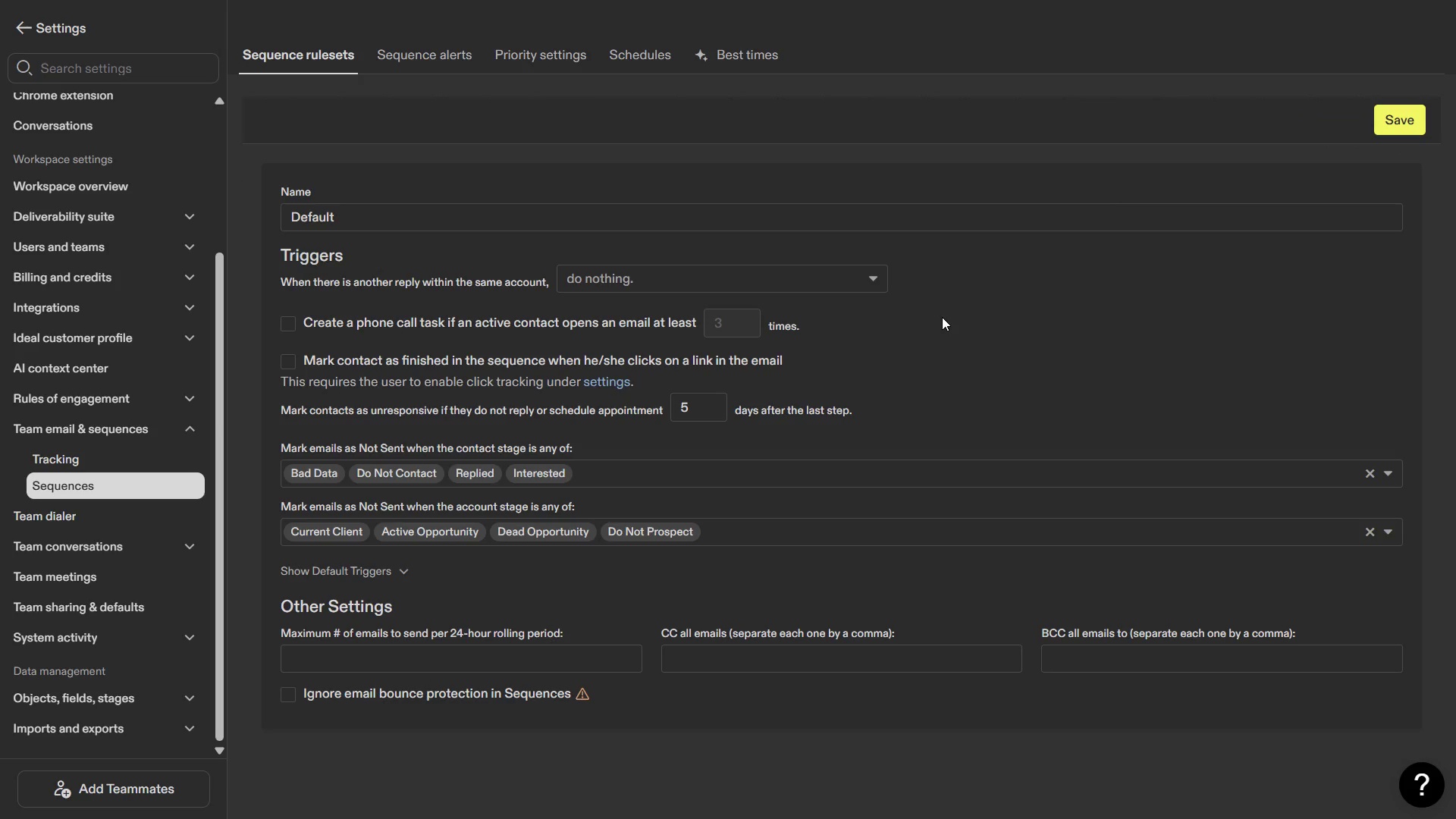 
wait(11.69)
 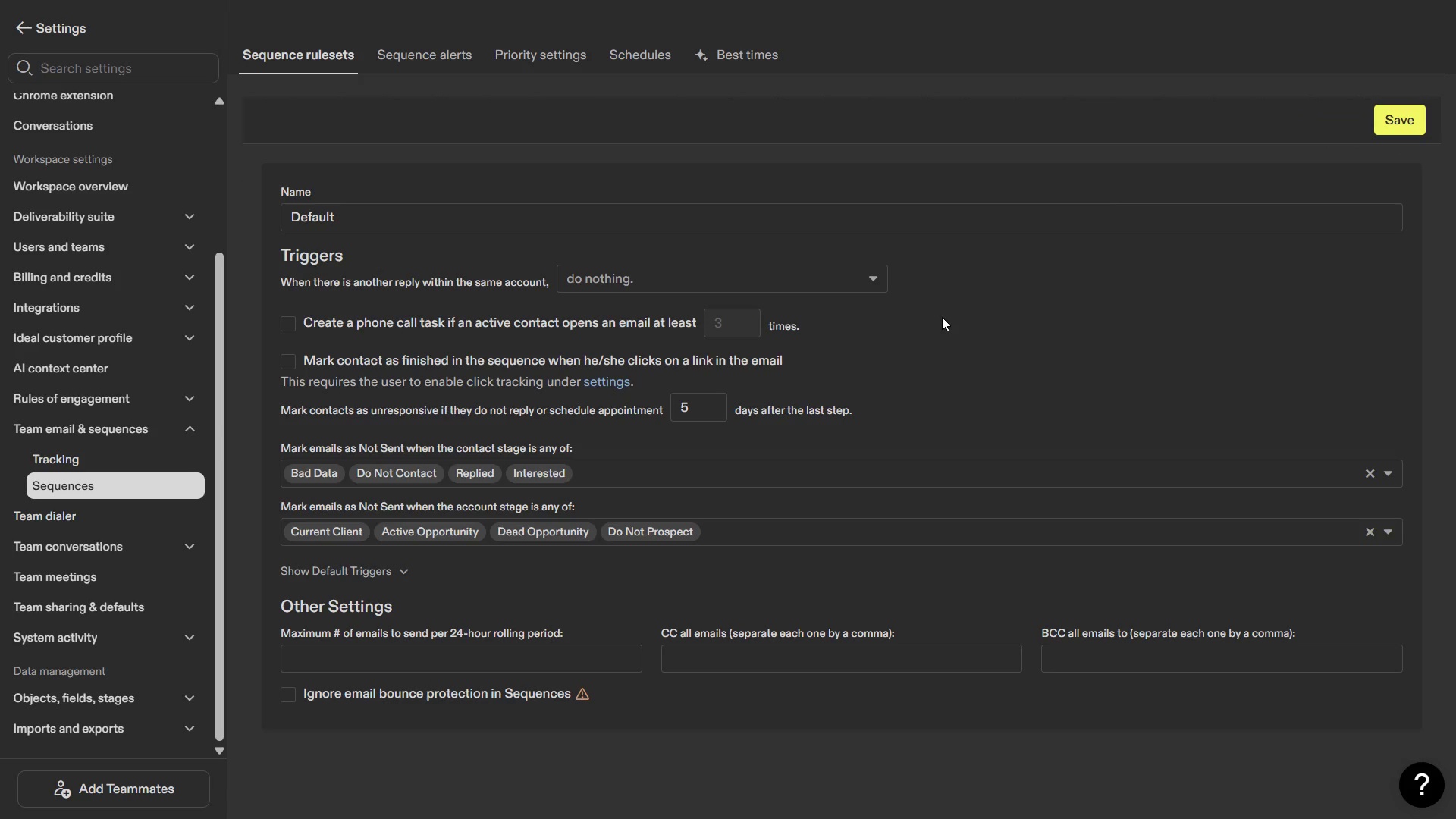 
left_click([403, 576])
 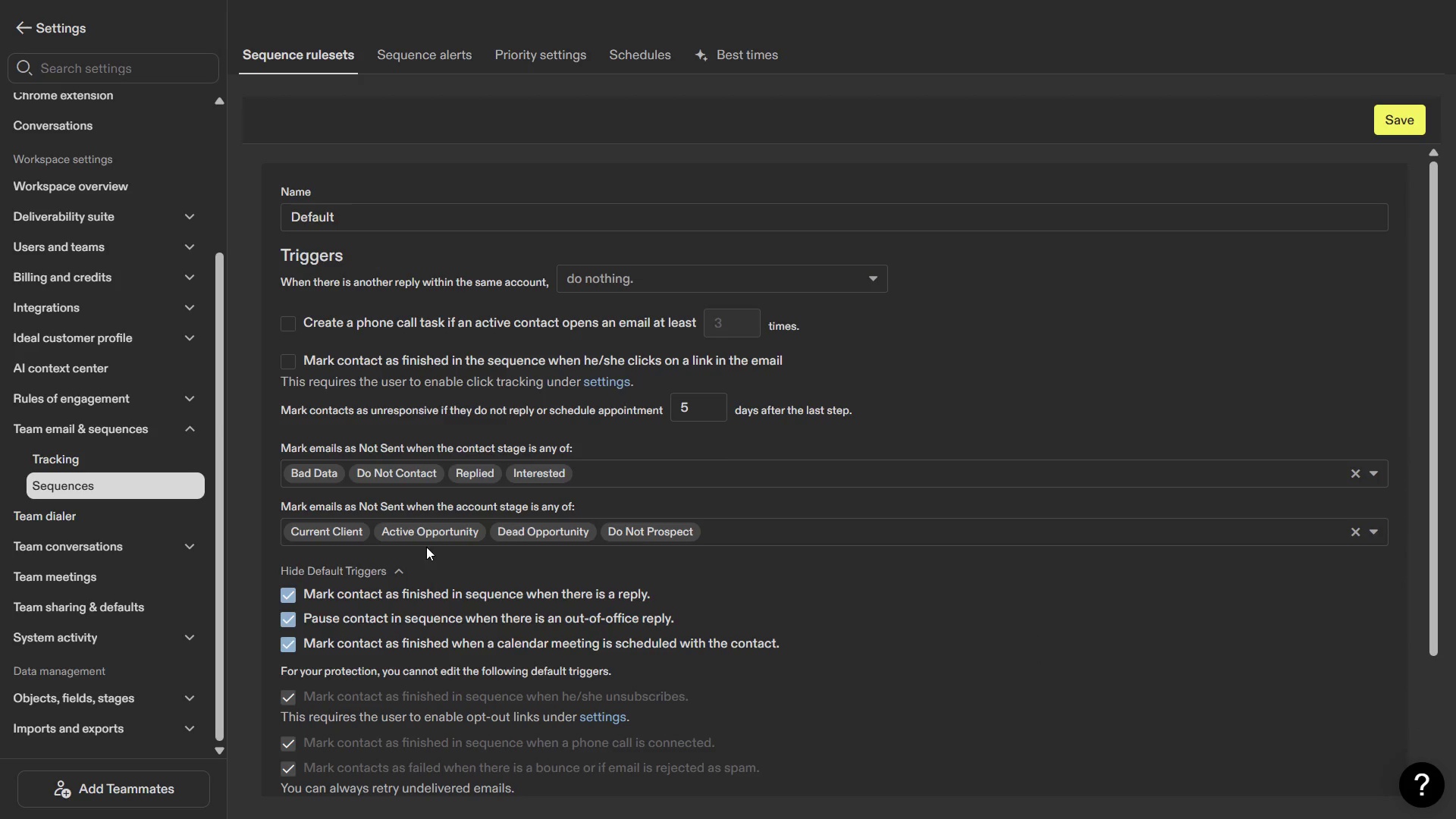 
scroll: coordinate [428, 541], scroll_direction: down, amount: 1.0
 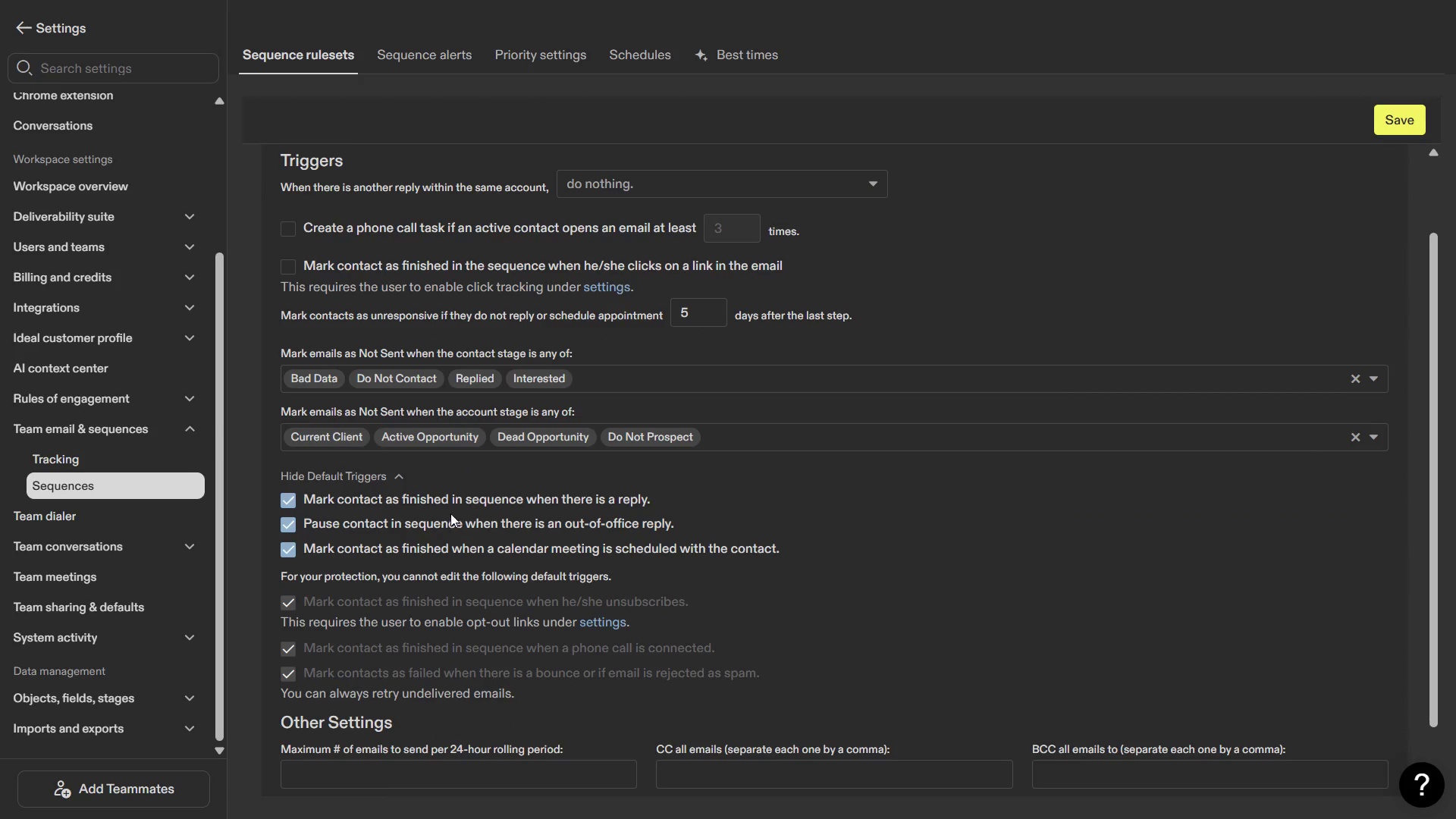 
mouse_move([451, 436])
 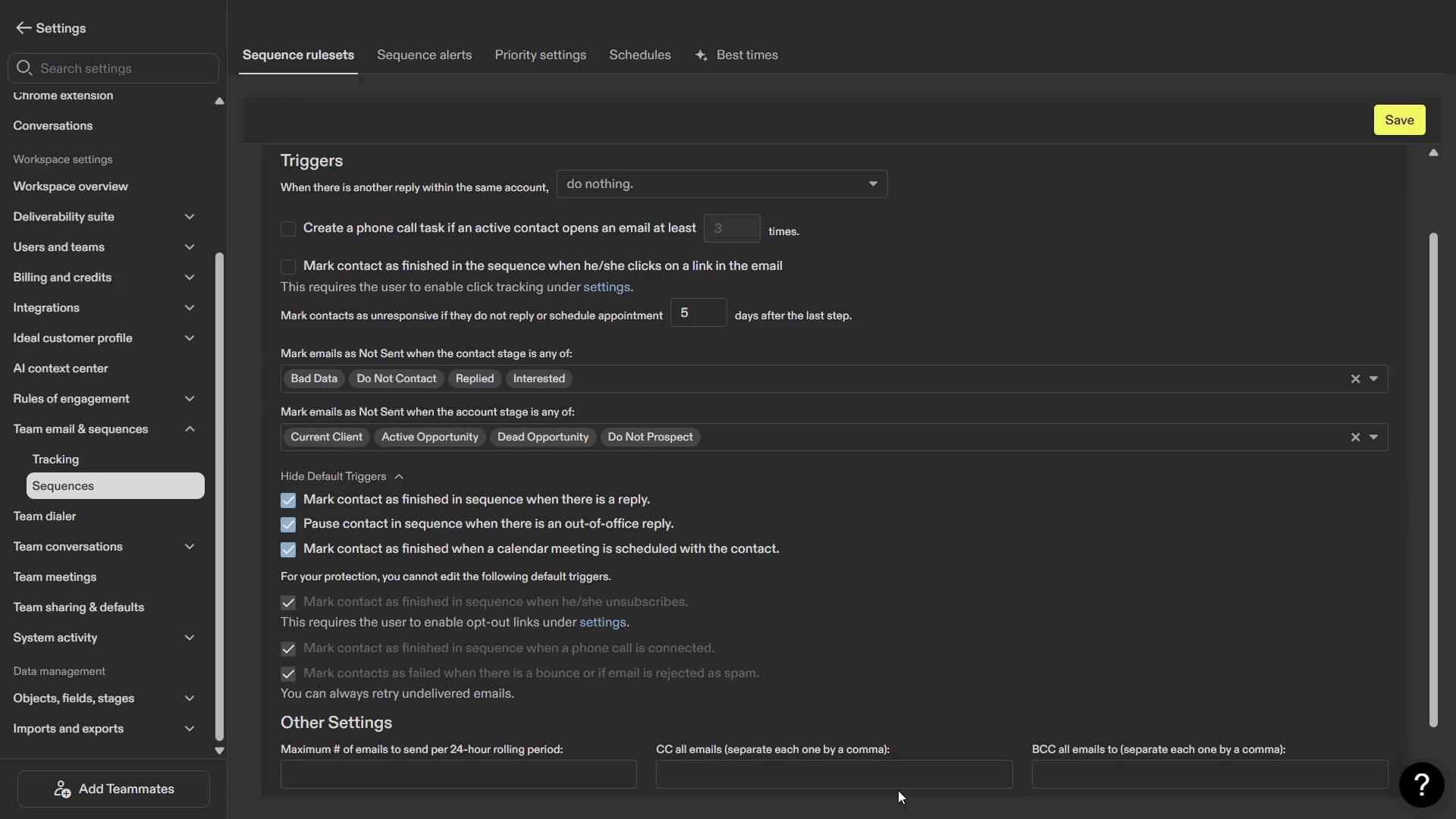 
wait(20.92)
 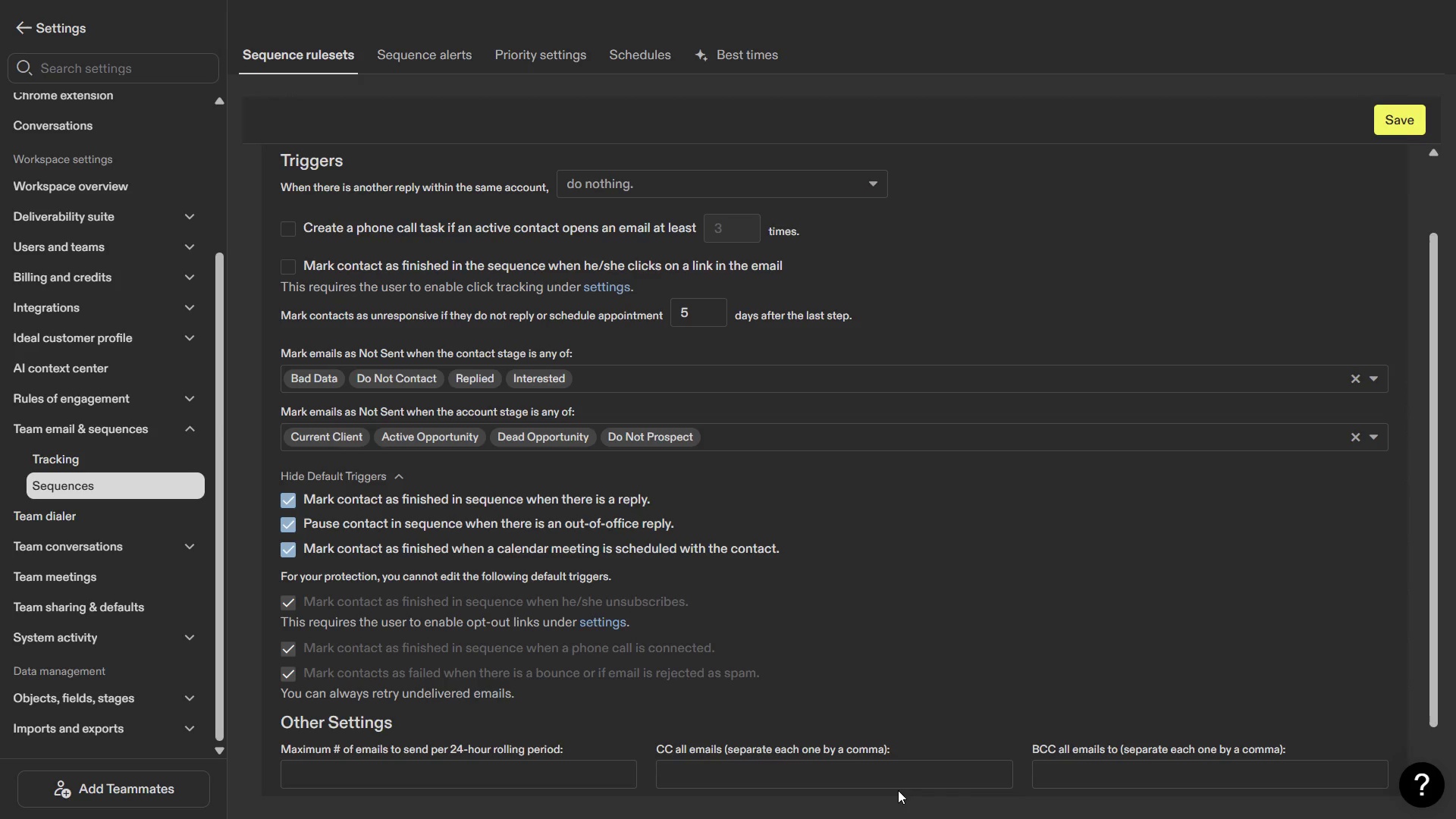 
key(Meta+7)